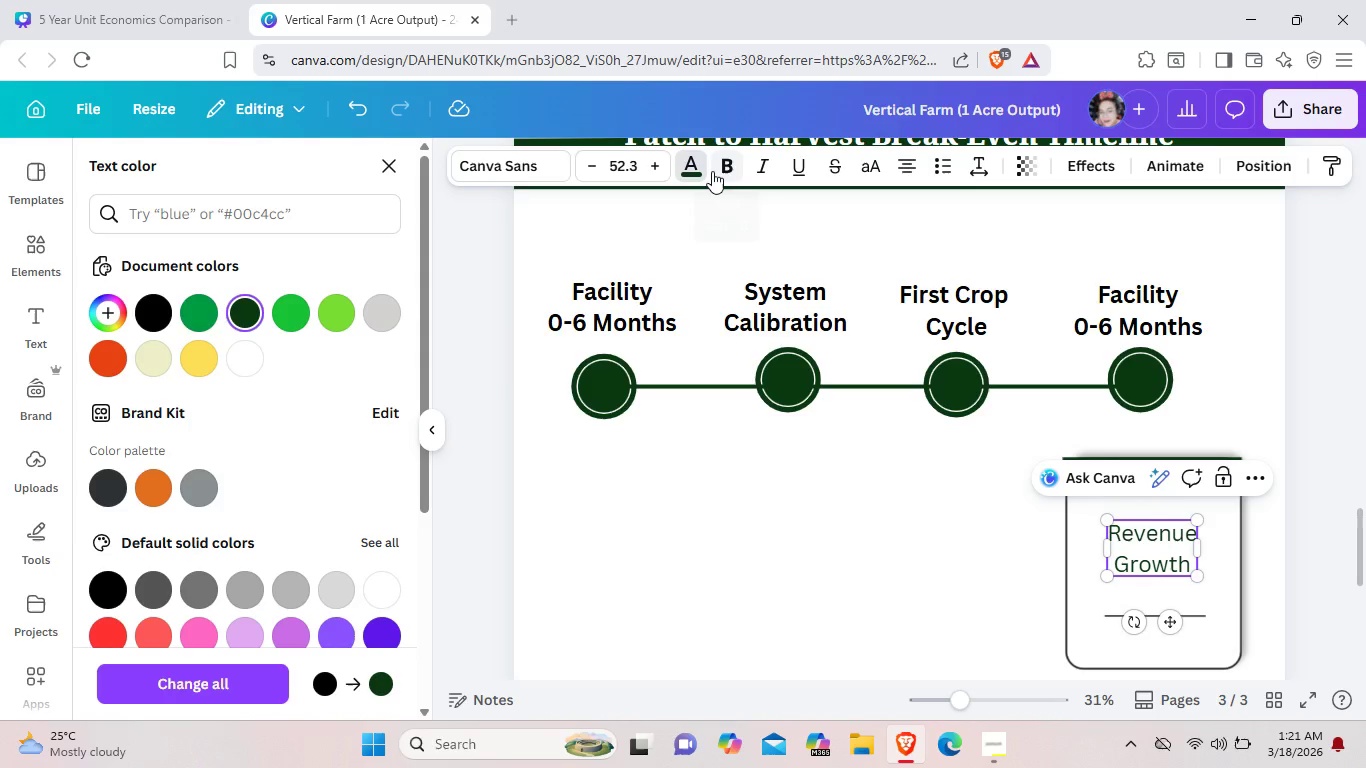 
left_click([713, 171])
 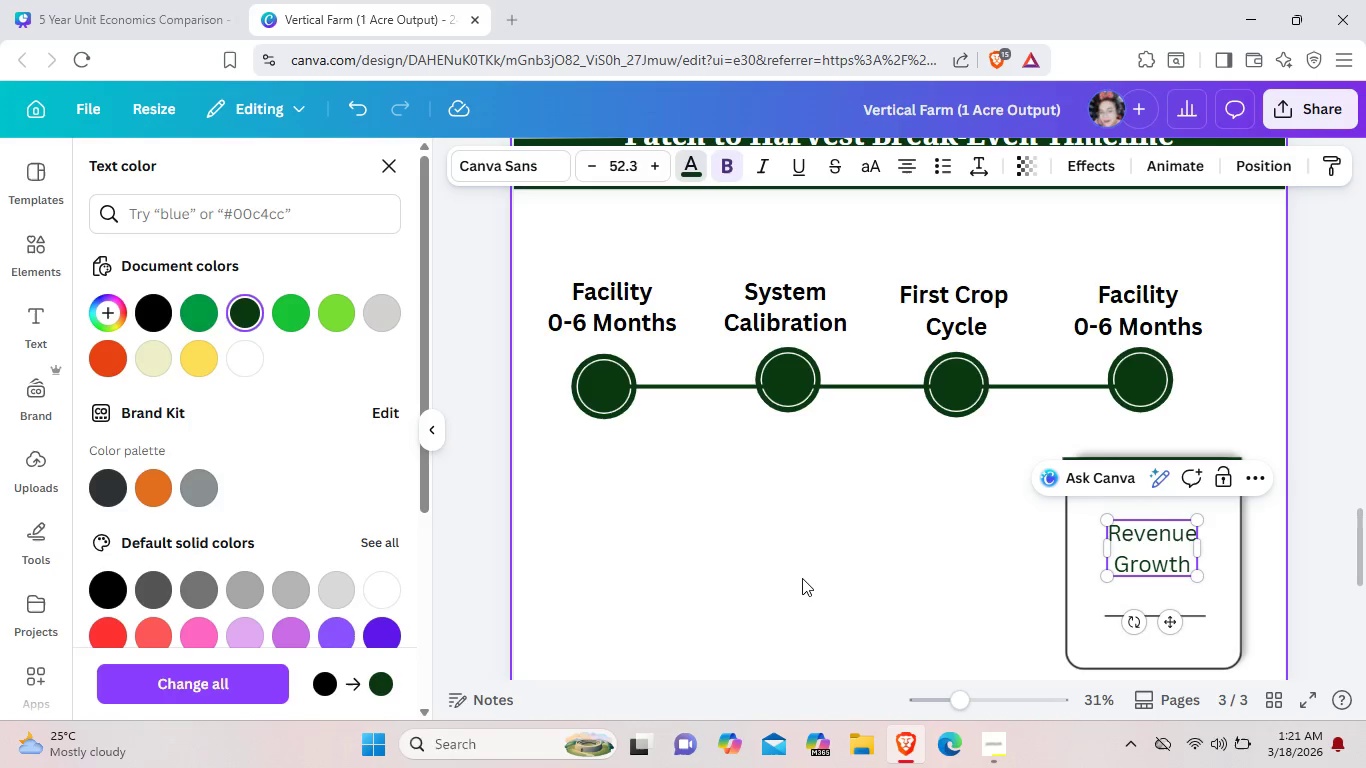 
left_click([802, 578])
 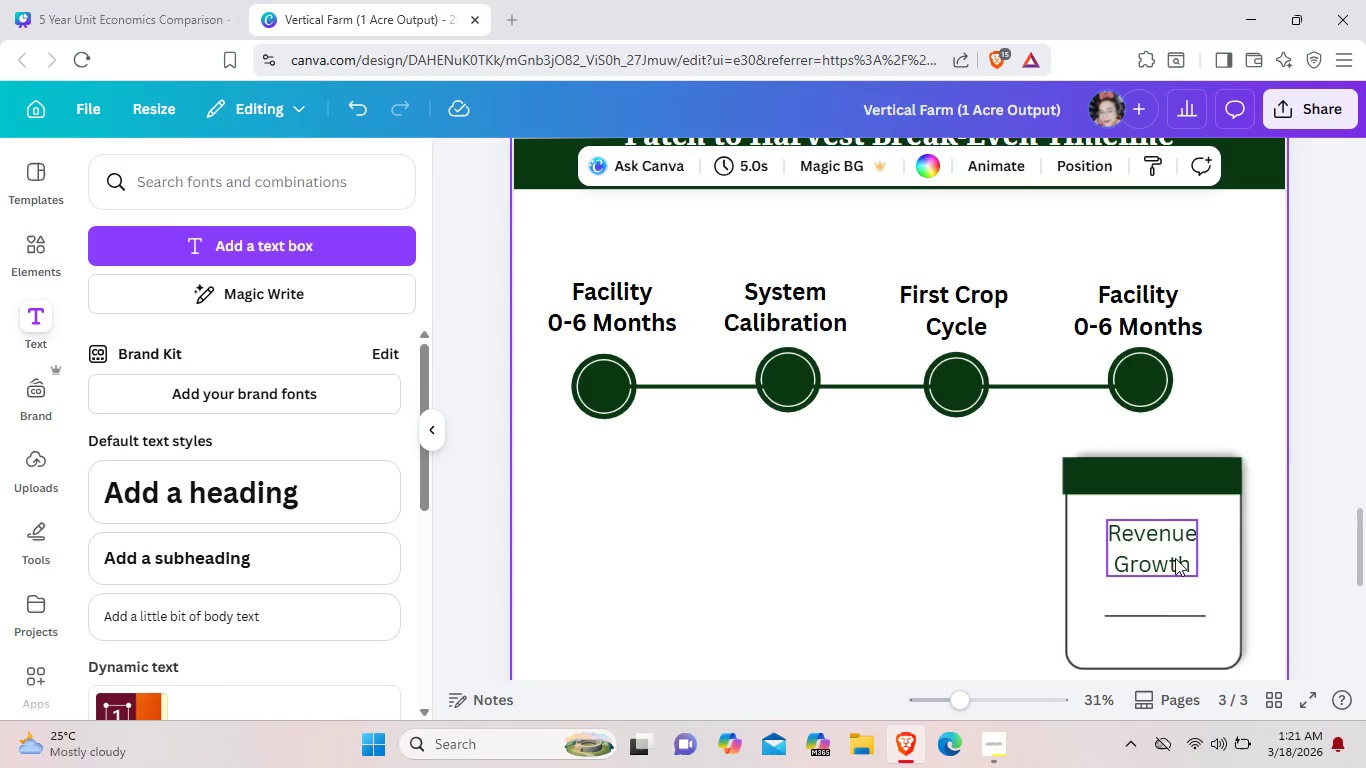 
left_click([1174, 558])
 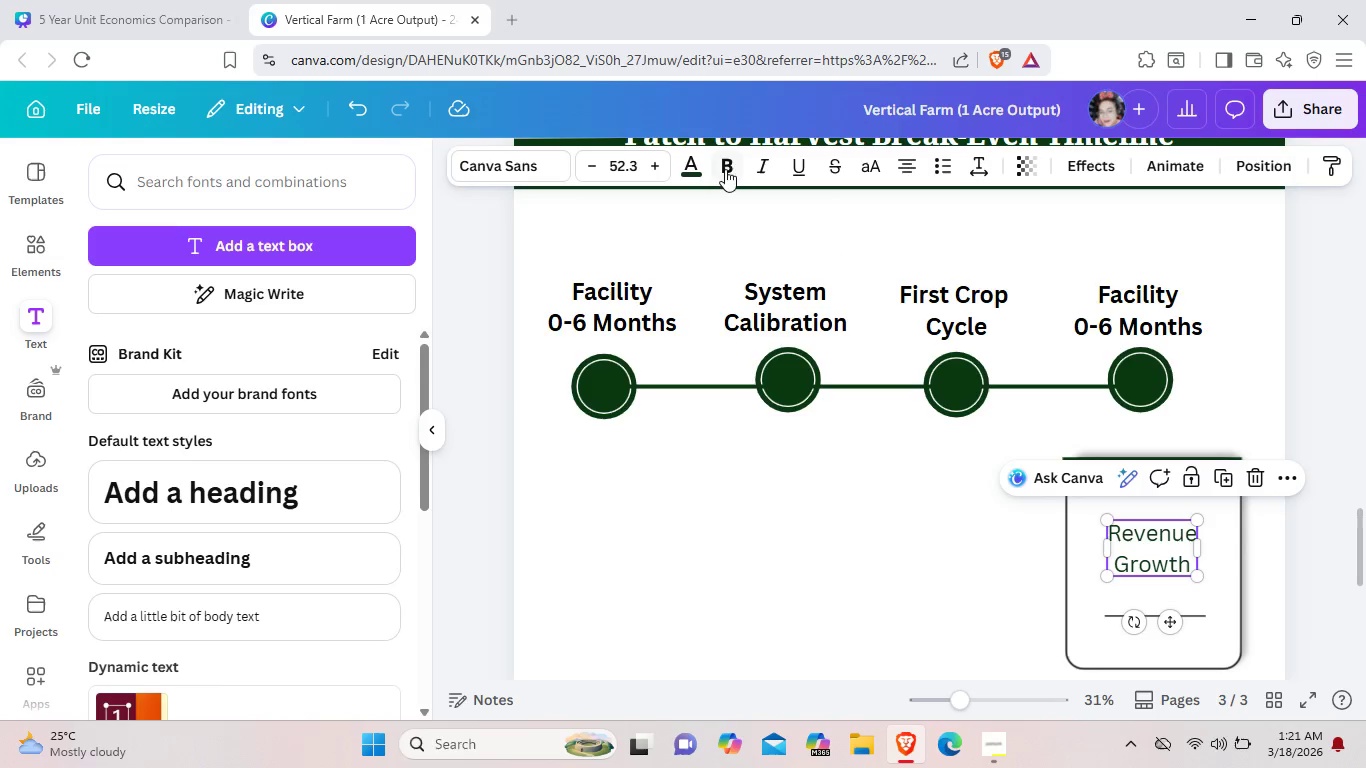 
left_click([723, 167])
 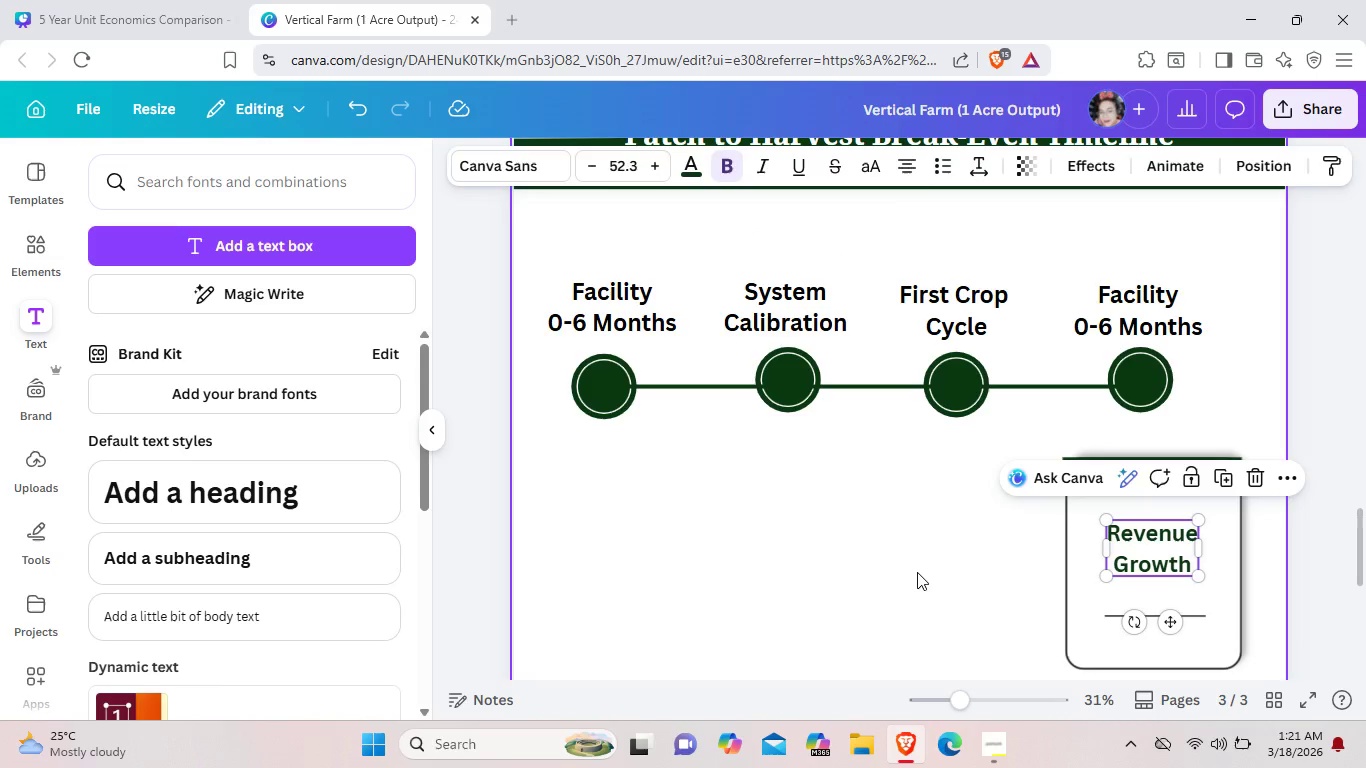 
left_click([917, 572])
 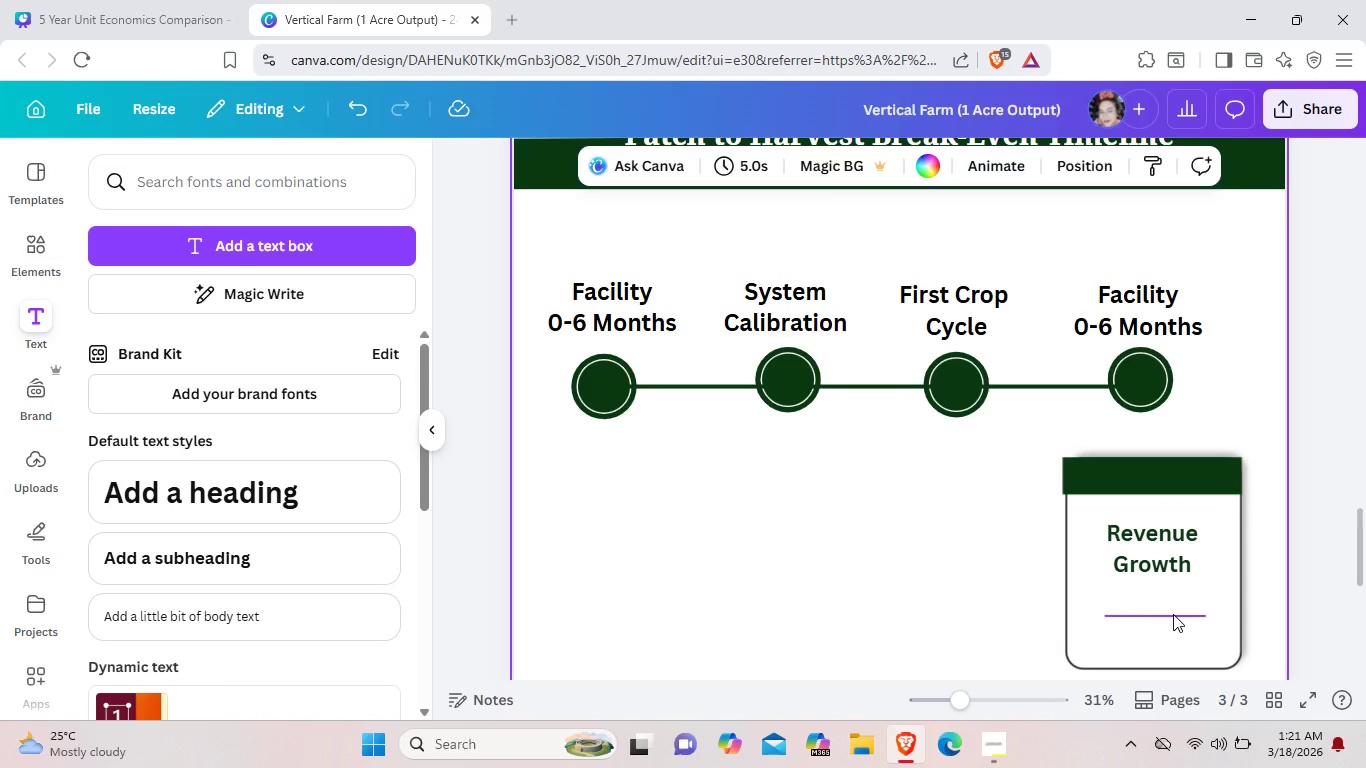 
wait(9.02)
 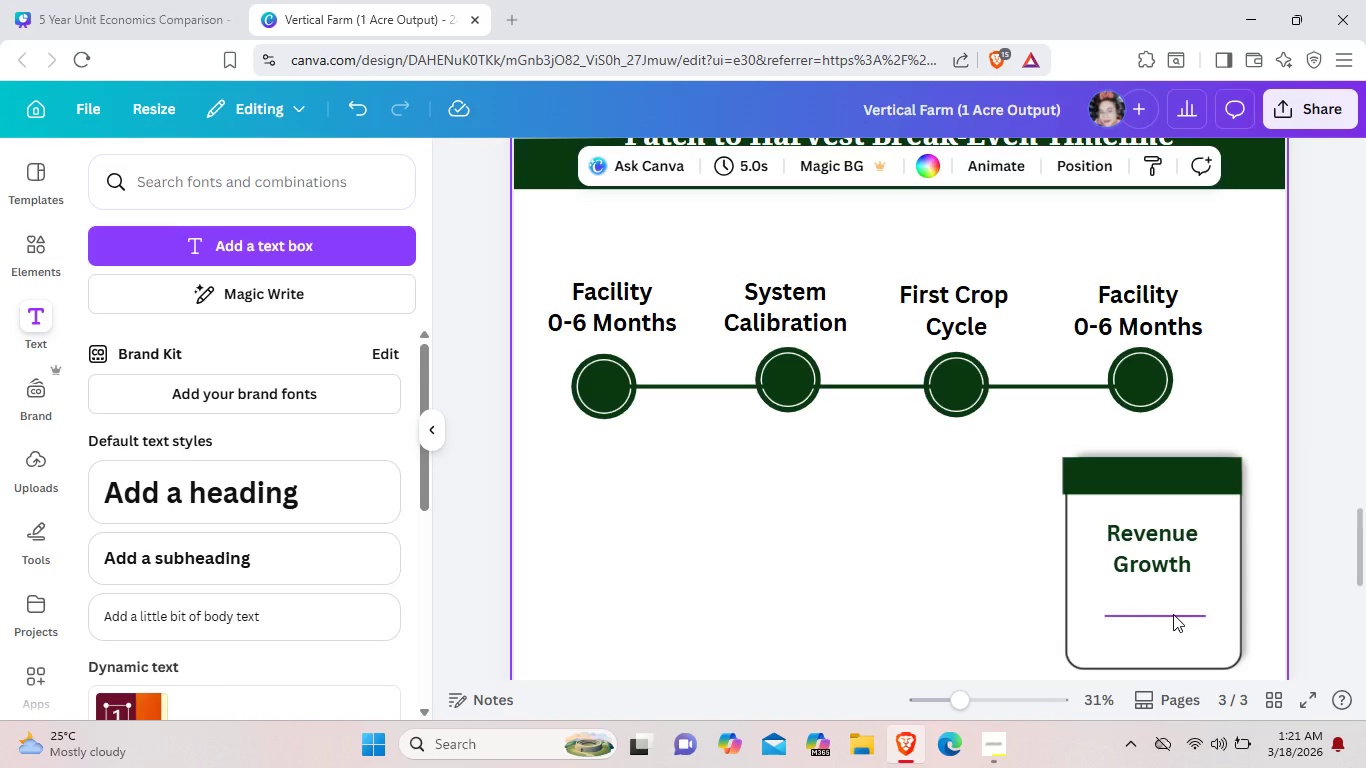 
scroll: coordinate [869, 556], scroll_direction: down, amount: 3.0
 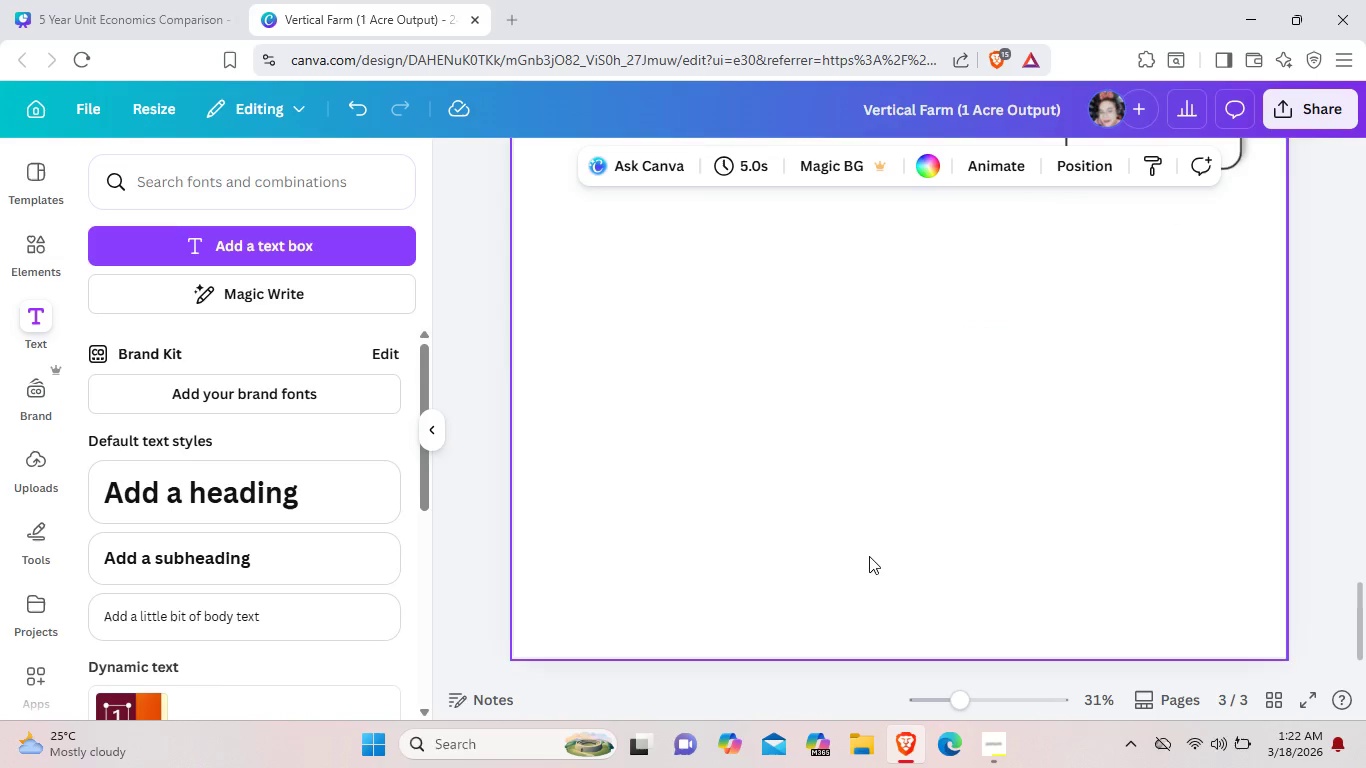 
scroll: coordinate [869, 556], scroll_direction: up, amount: 2.0
 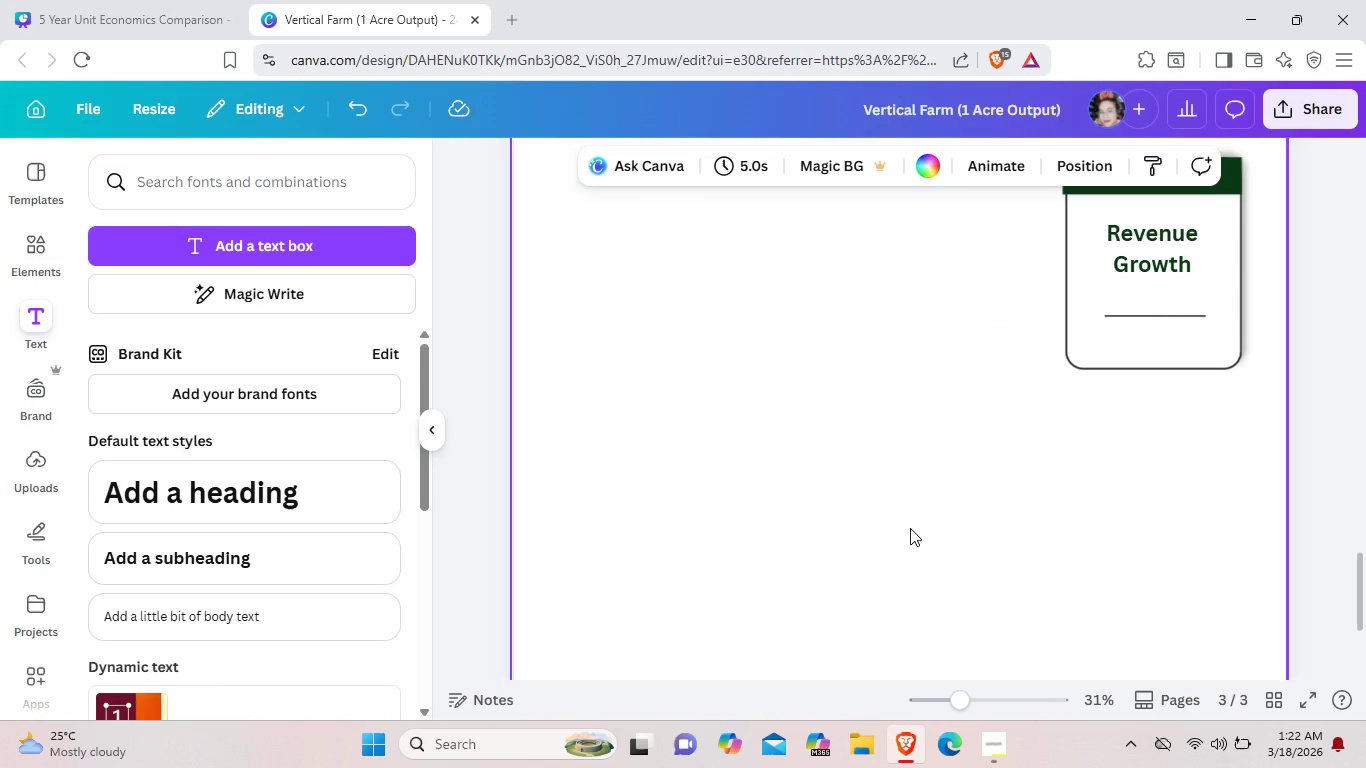 
wait(10.11)
 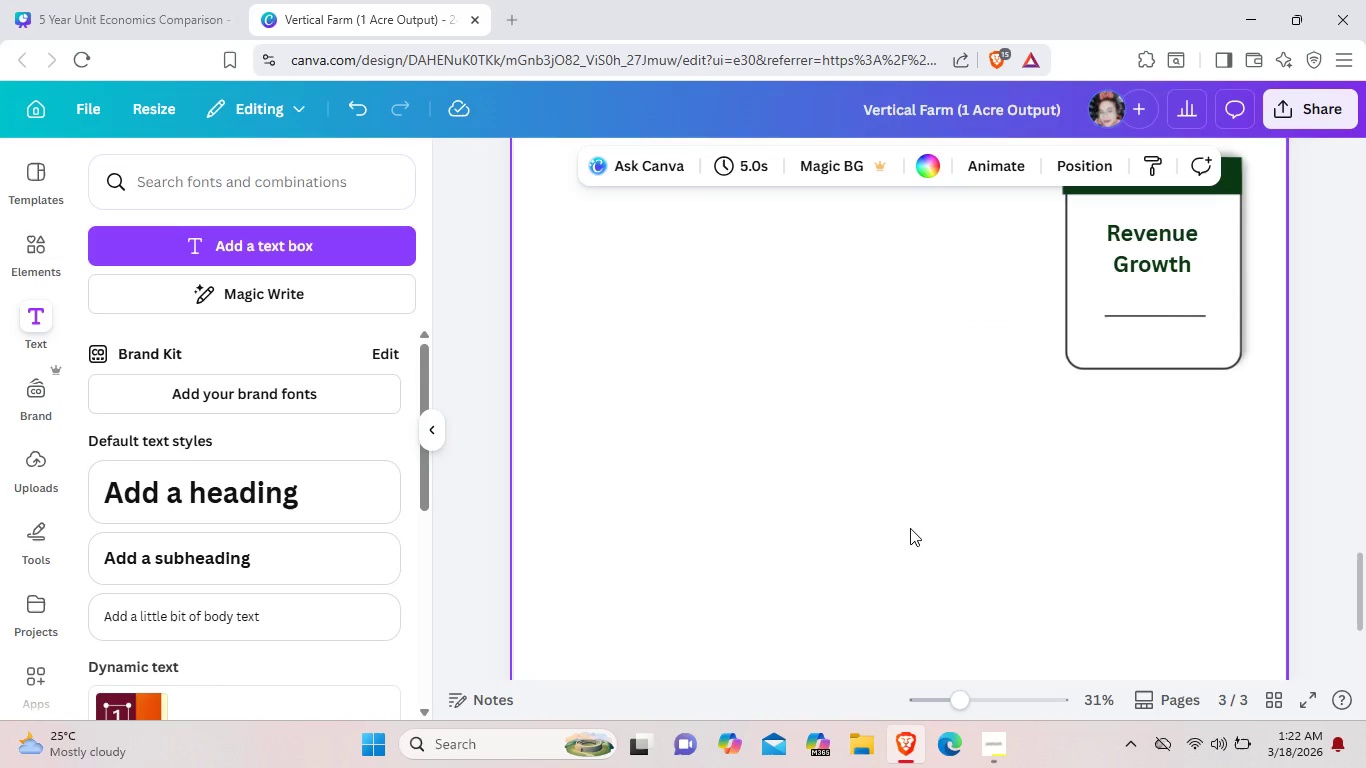 
left_click([1159, 314])
 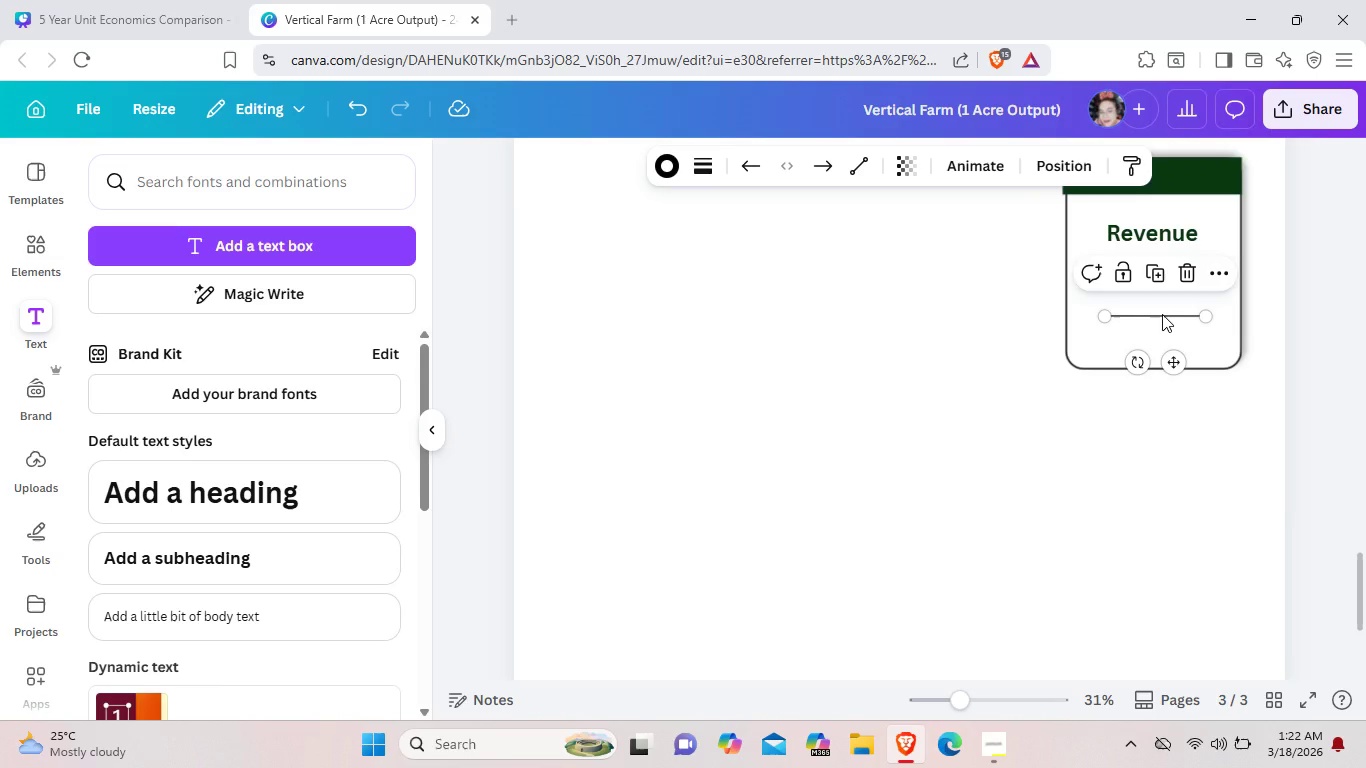 
key(Backspace)
 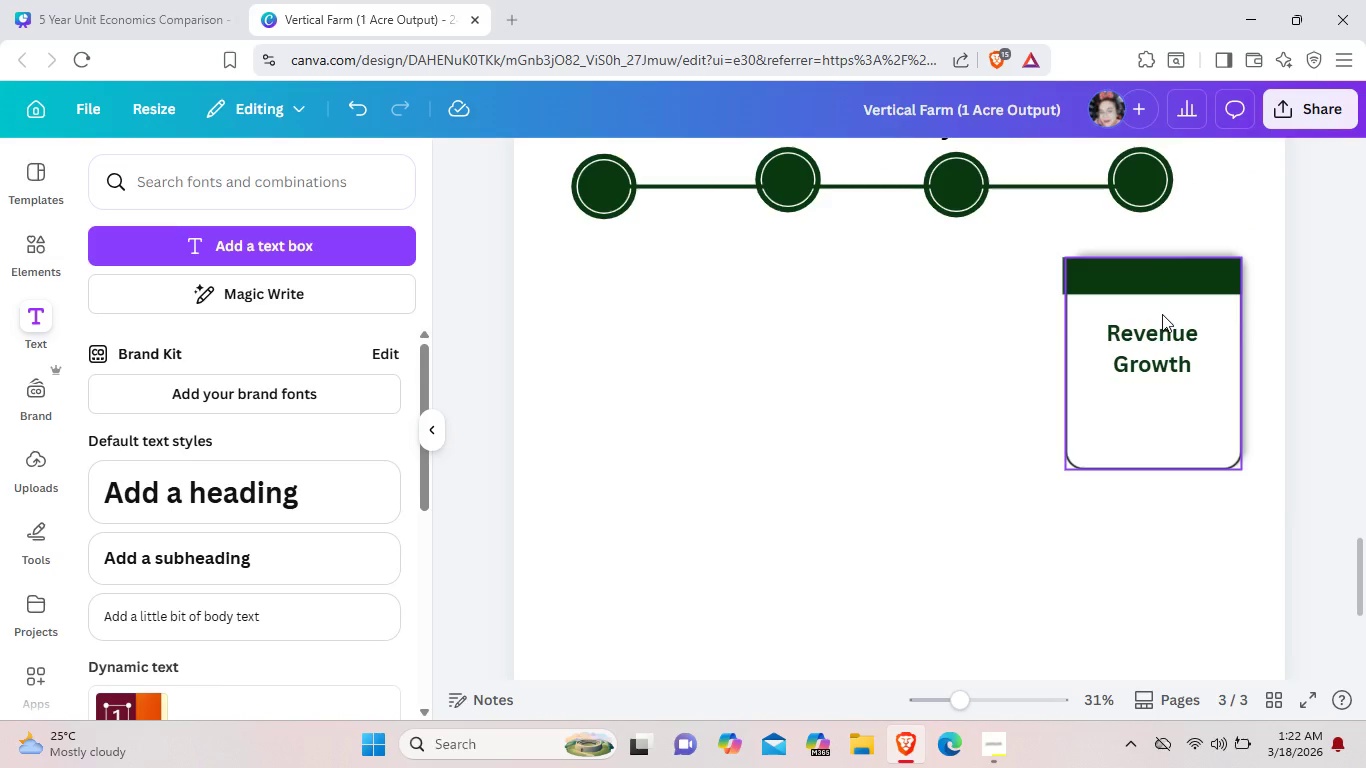 
scroll: coordinate [1162, 314], scroll_direction: up, amount: 1.0
 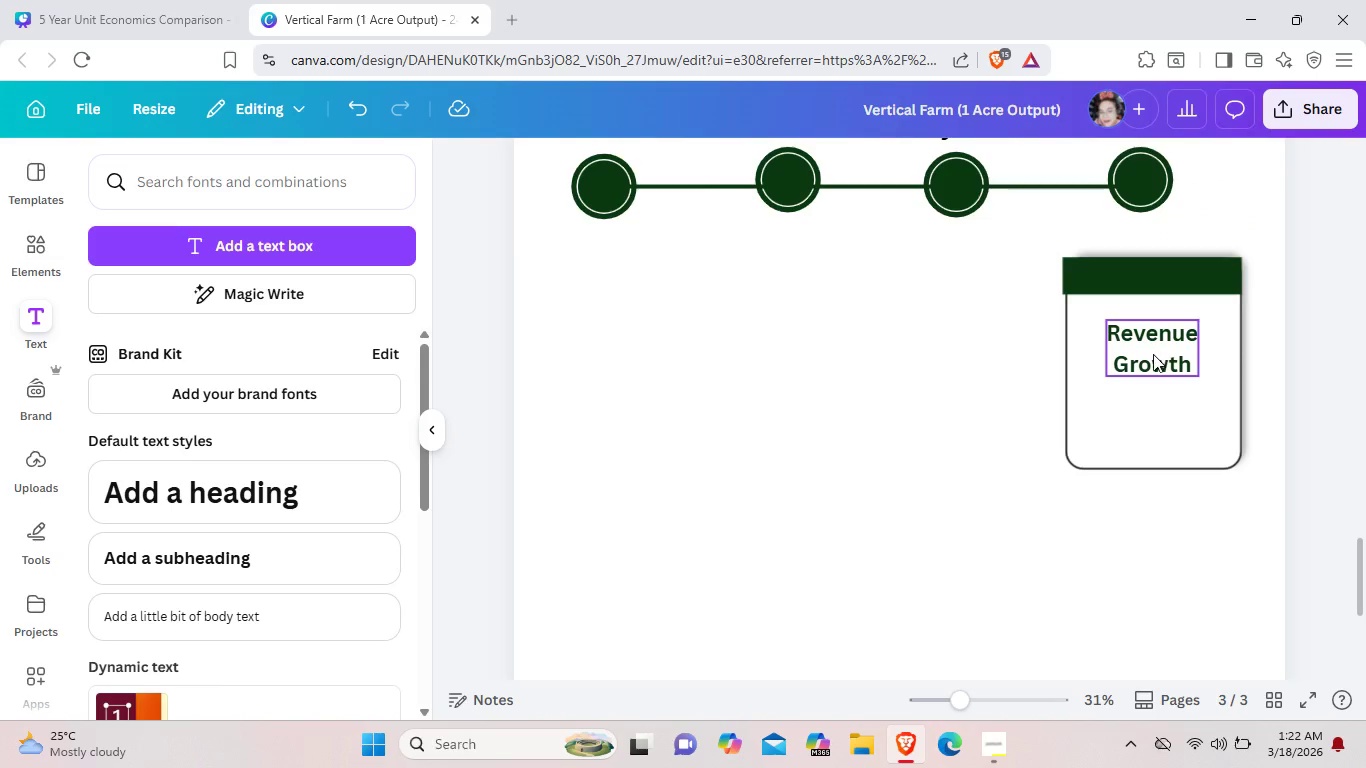 
left_click_drag(start_coordinate=[1154, 350], to_coordinate=[1153, 398])
 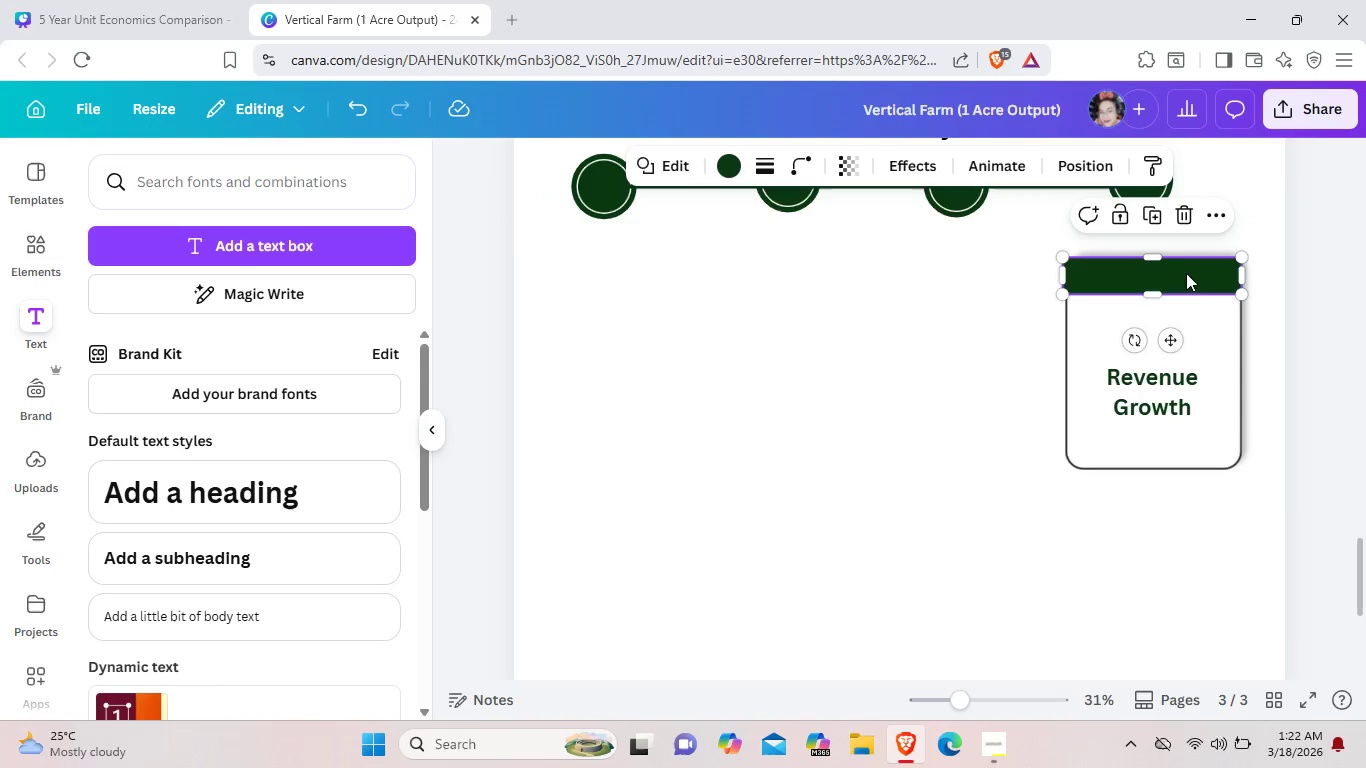 
left_click([1186, 273])
 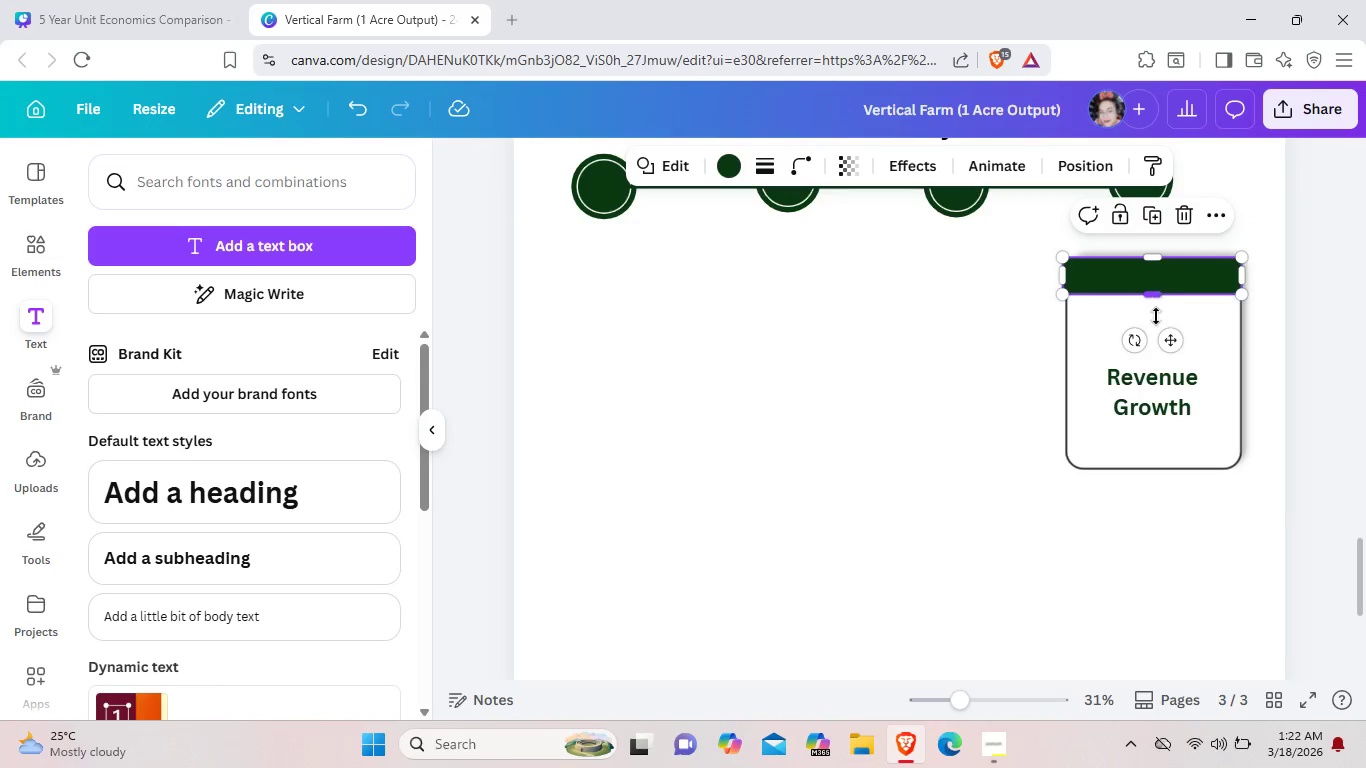 
left_click_drag(start_coordinate=[1159, 299], to_coordinate=[1155, 333])
 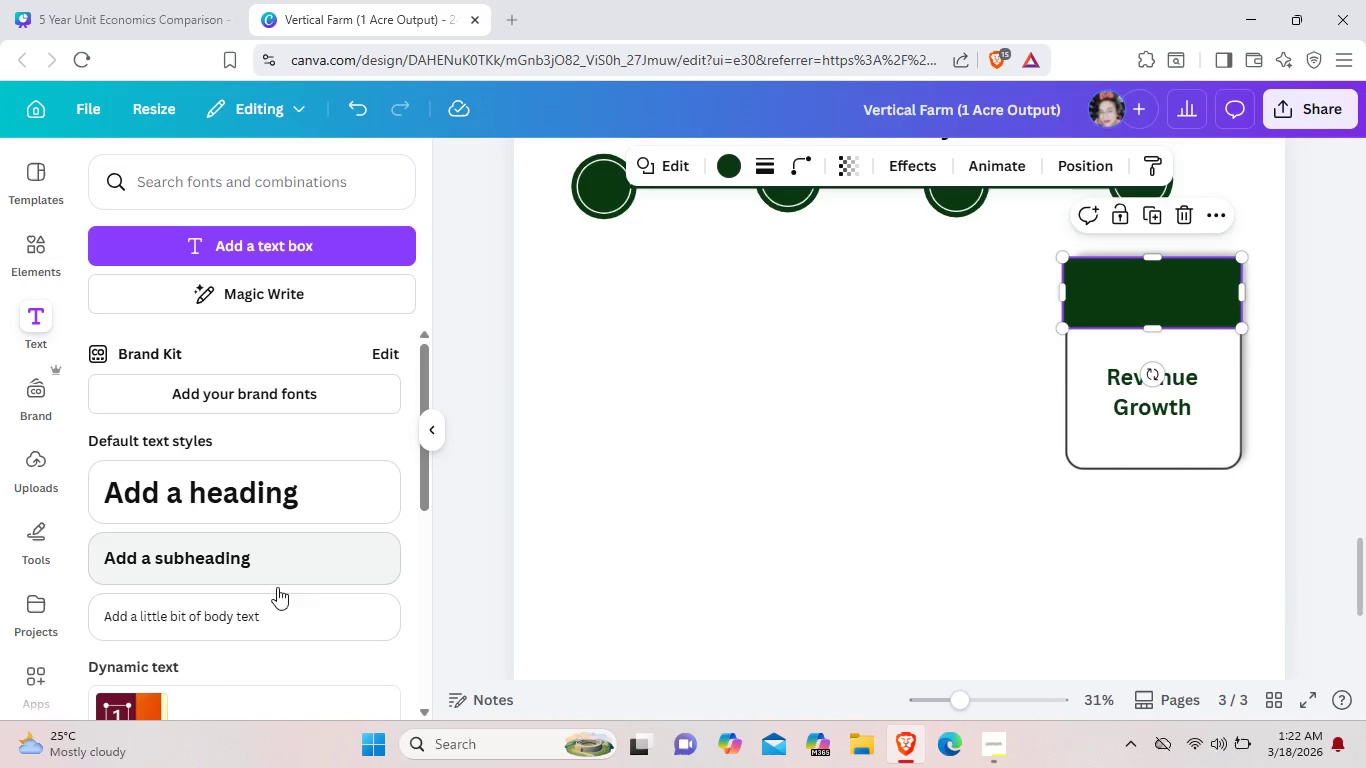 
left_click([271, 606])
 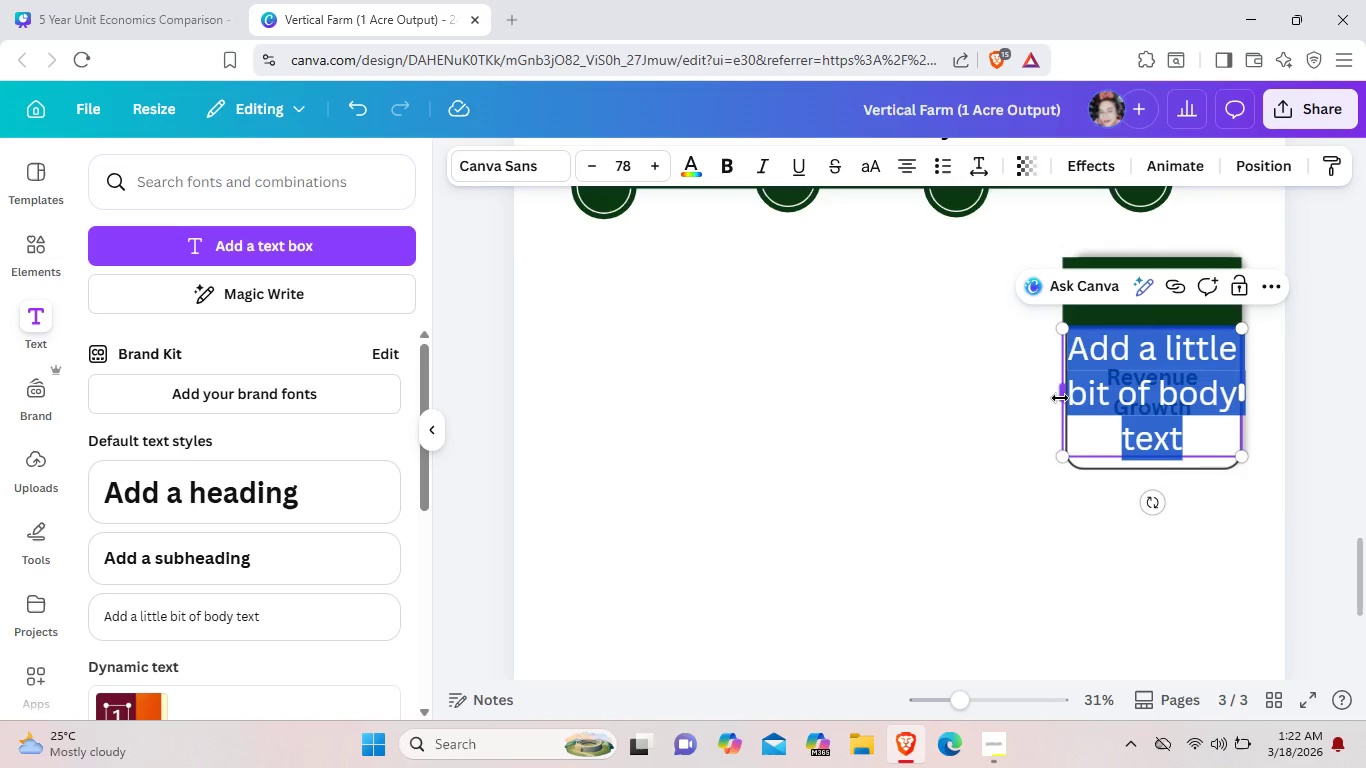 
key(Backspace)
type(Burn Rate REduction)
 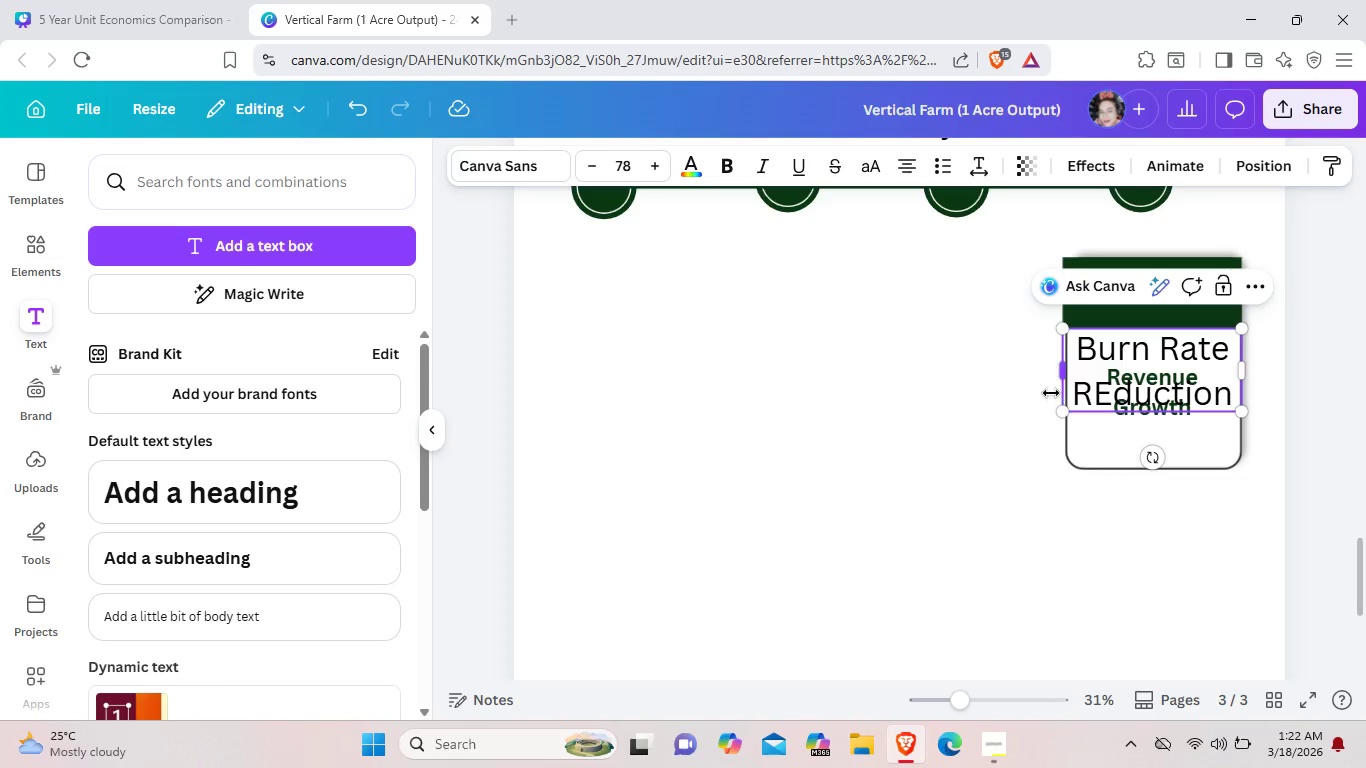 
left_click([1119, 405])
 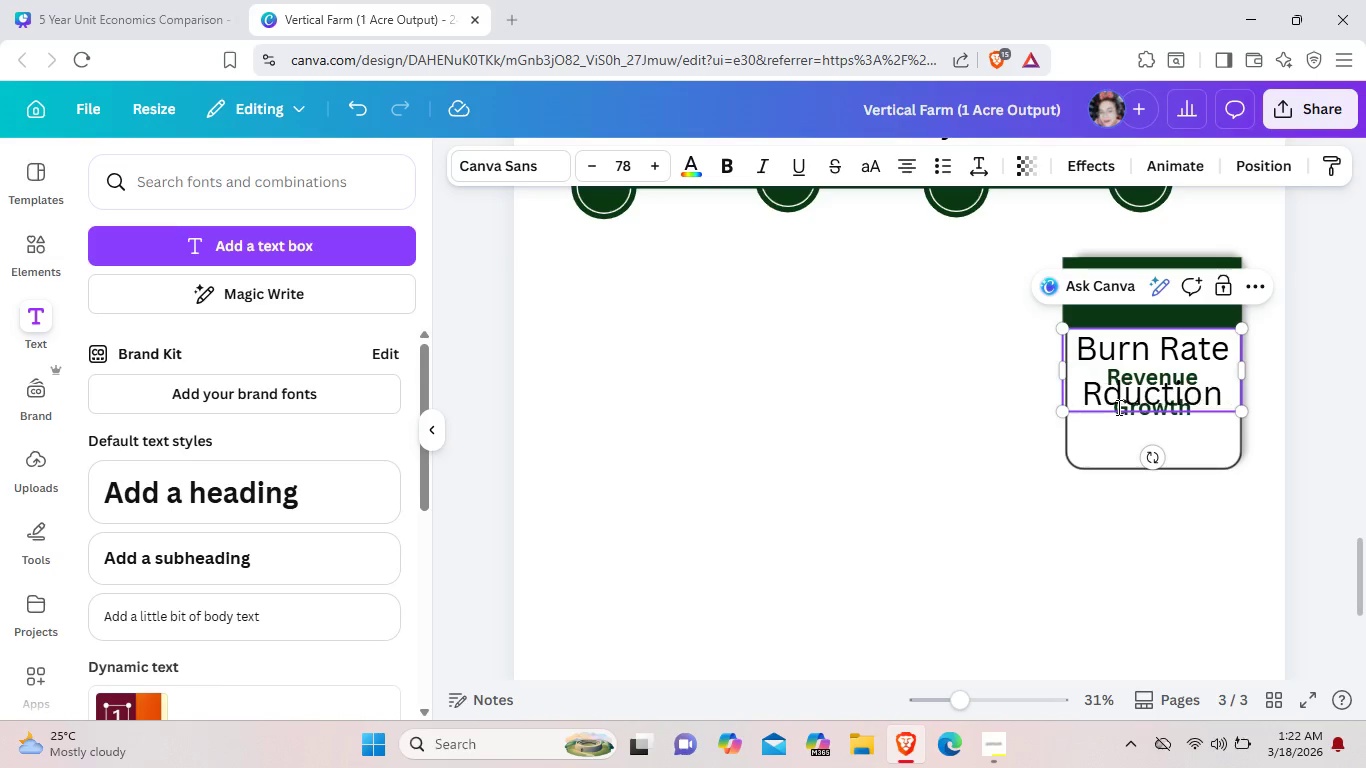 
key(Backspace)
 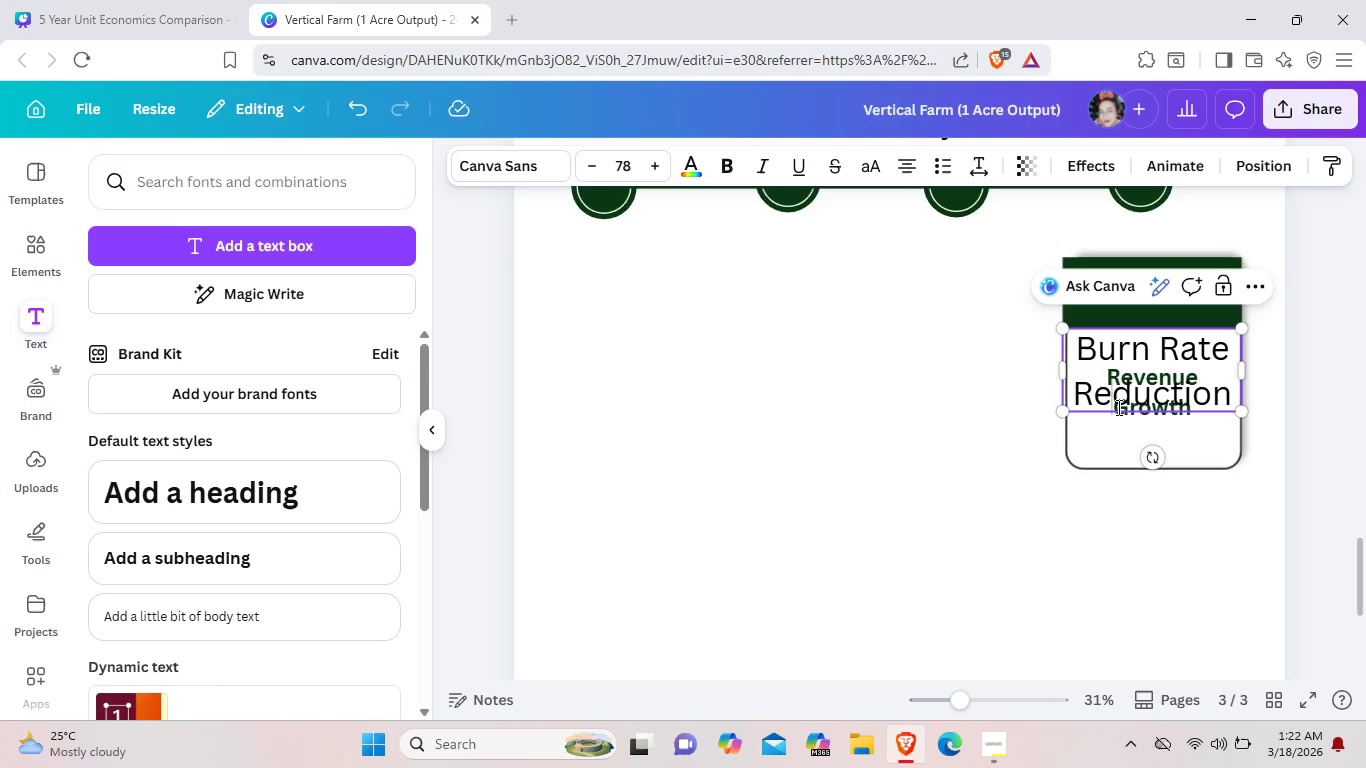 
key(E)
 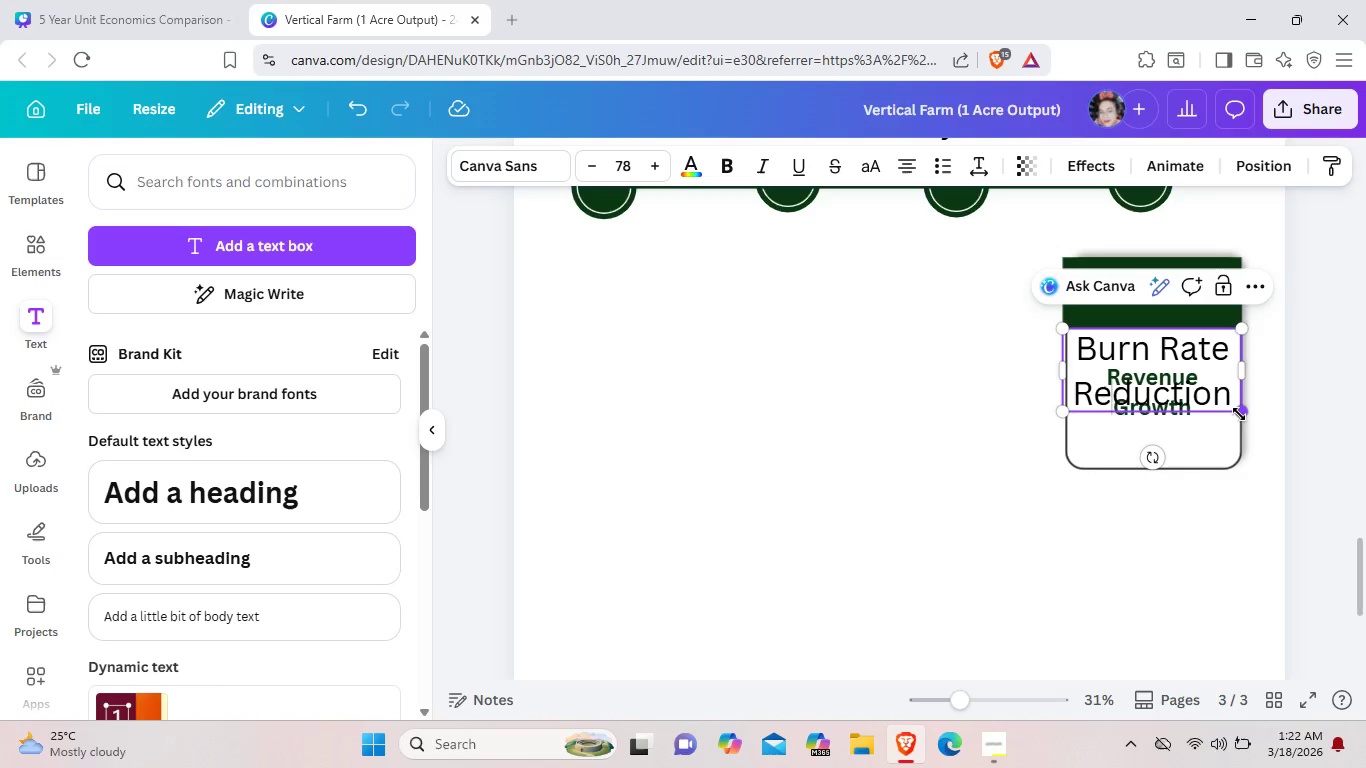 
left_click_drag(start_coordinate=[1239, 414], to_coordinate=[1176, 361])
 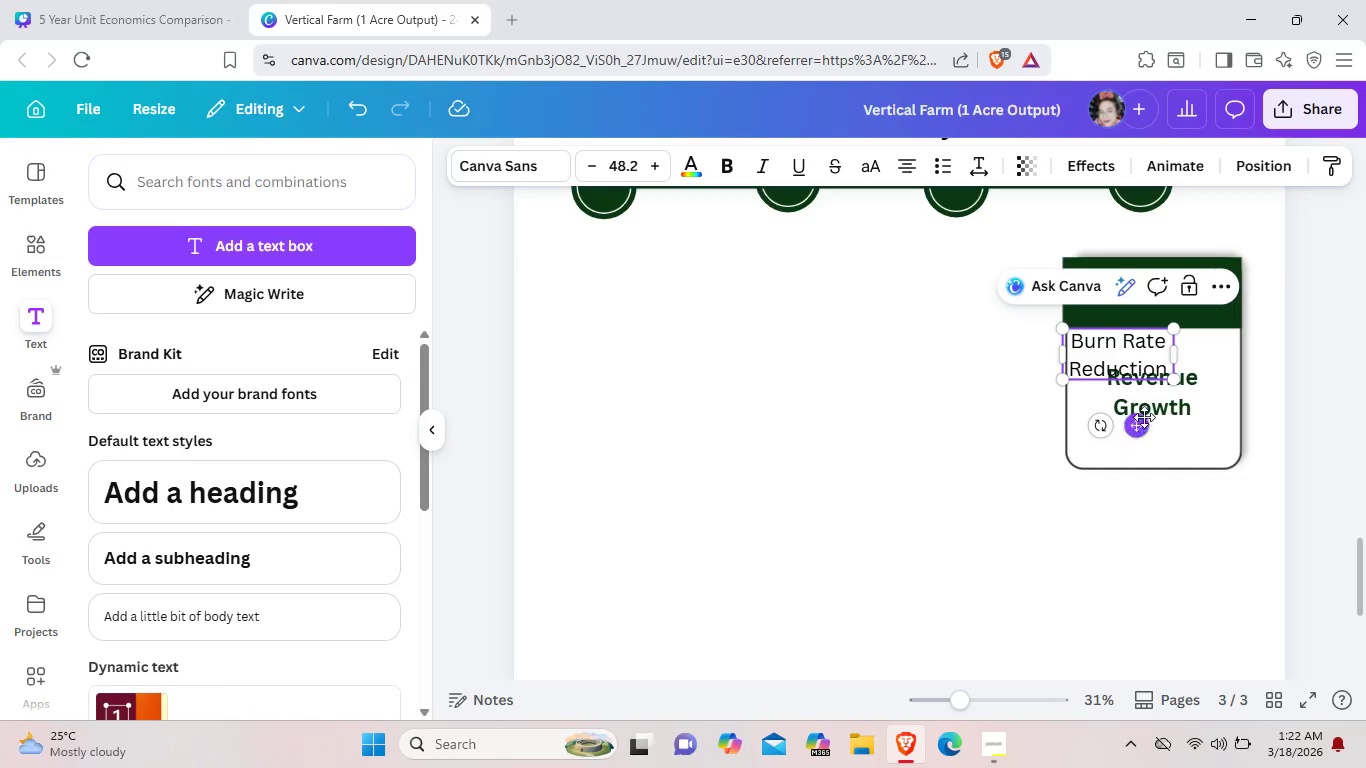 
left_click_drag(start_coordinate=[1135, 430], to_coordinate=[1170, 370])
 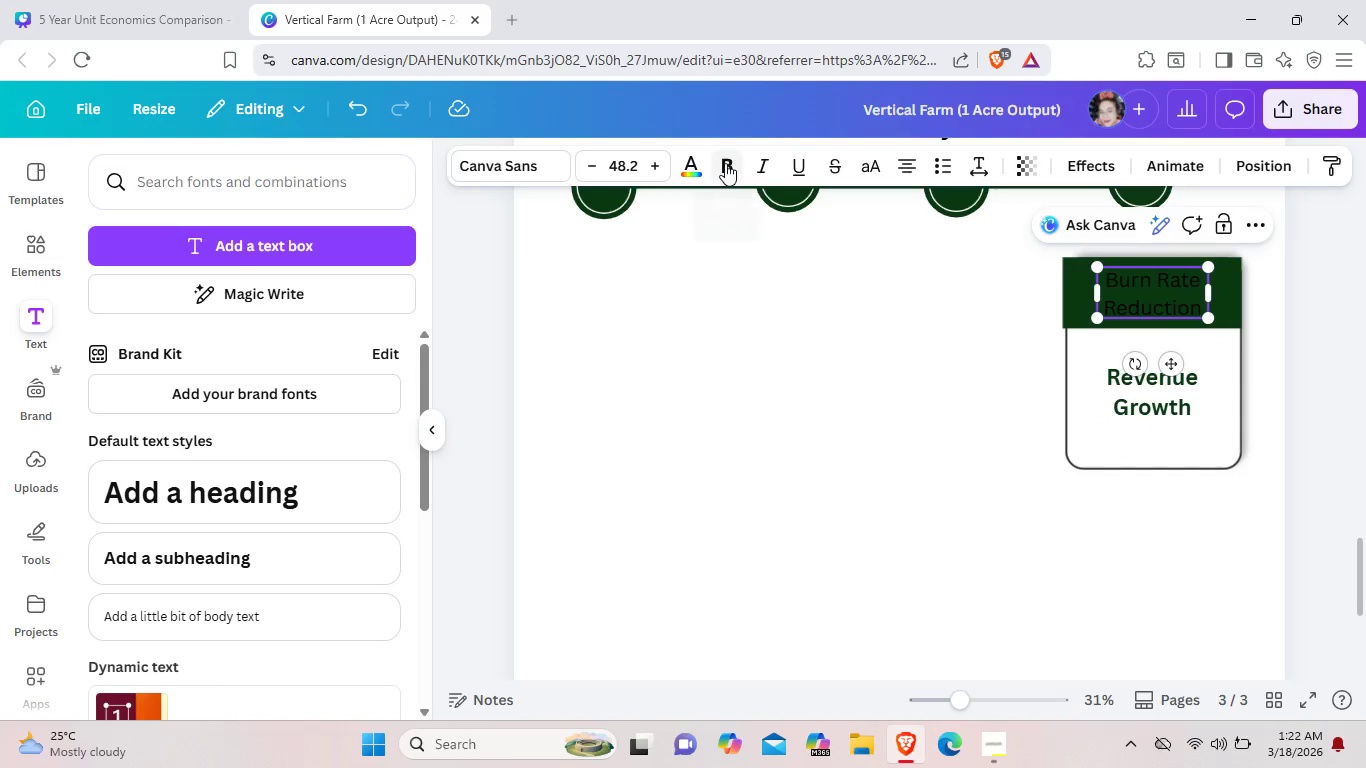 
left_click([725, 163])
 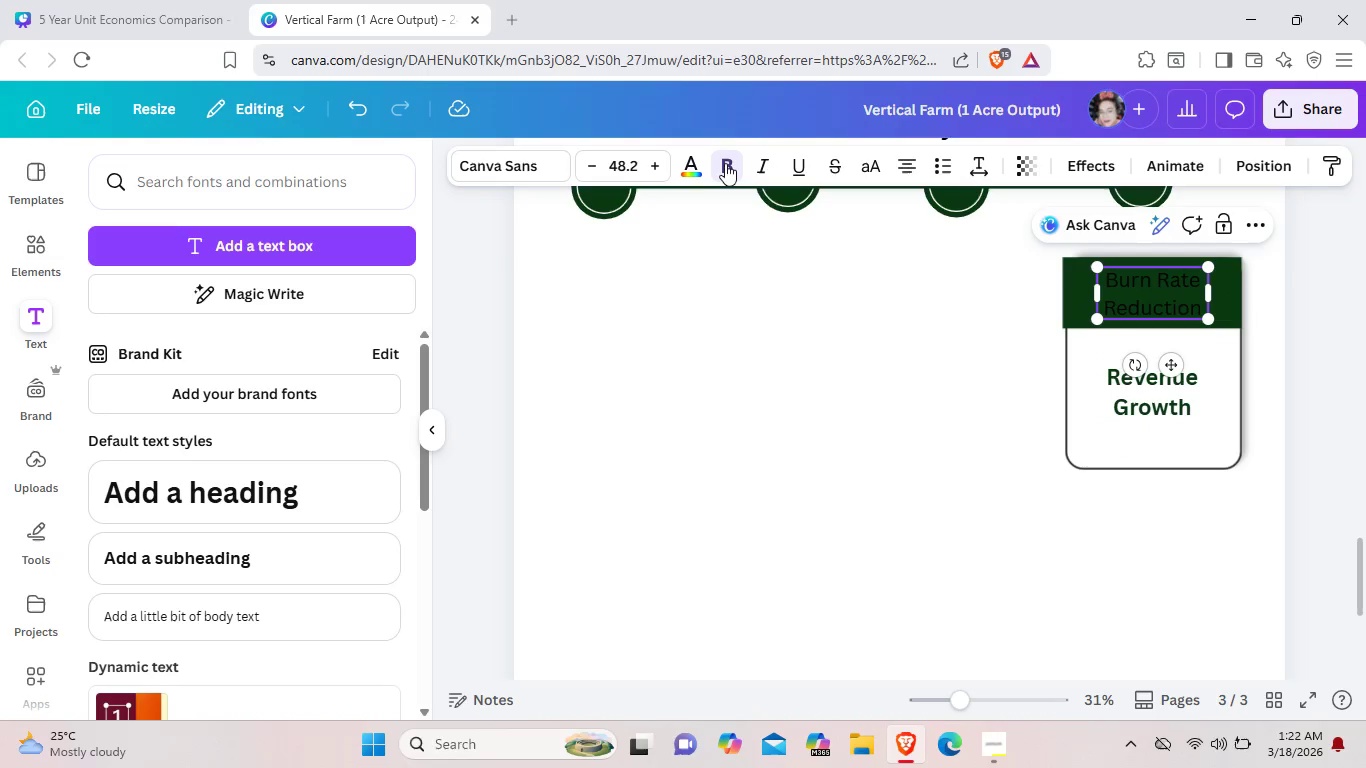 
left_click([725, 163])
 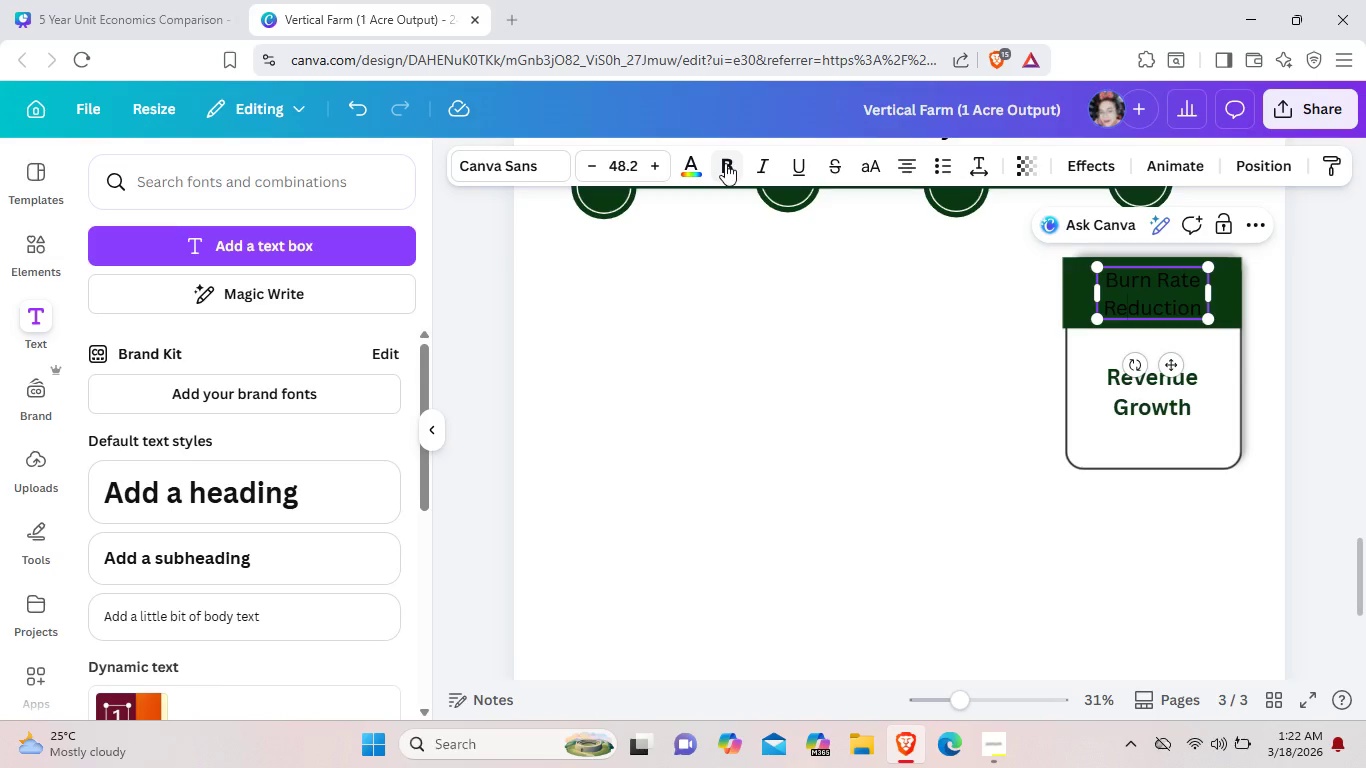 
left_click([725, 163])
 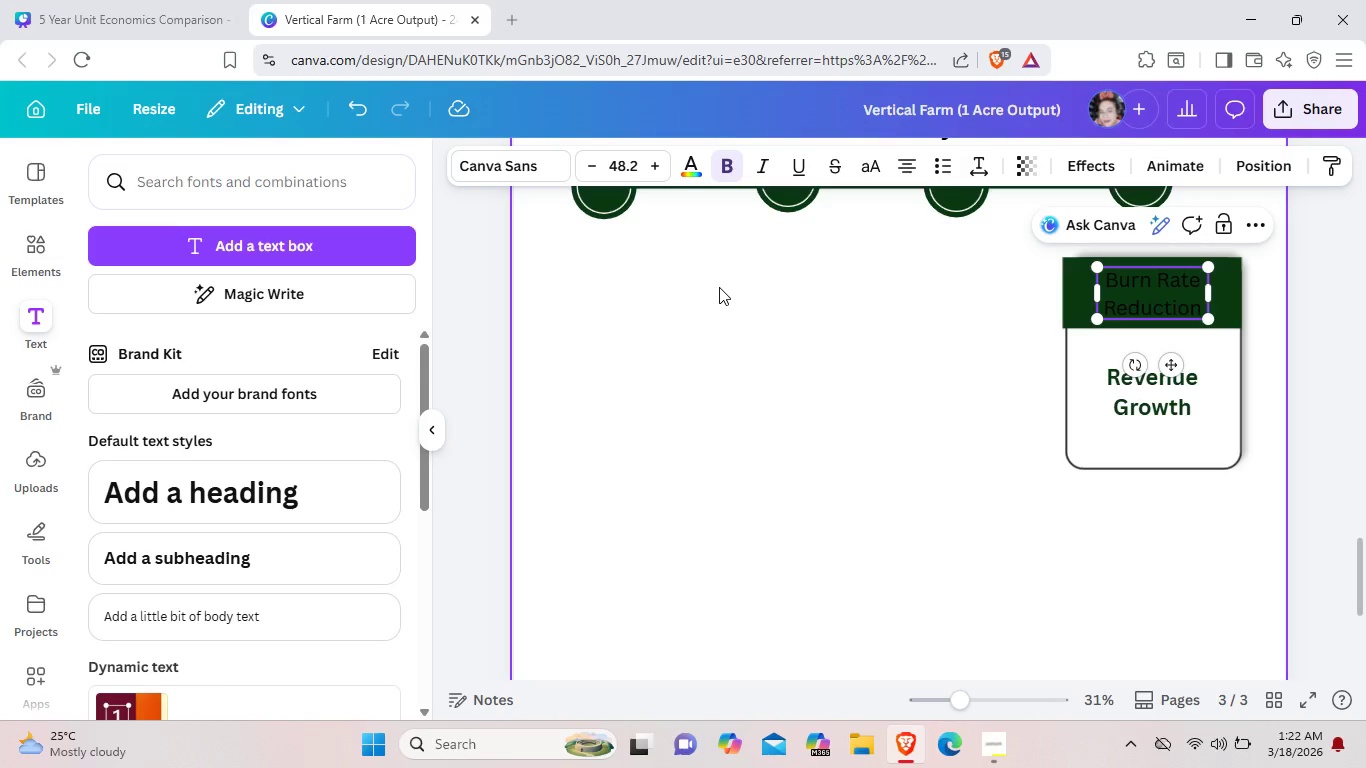 
left_click([719, 287])
 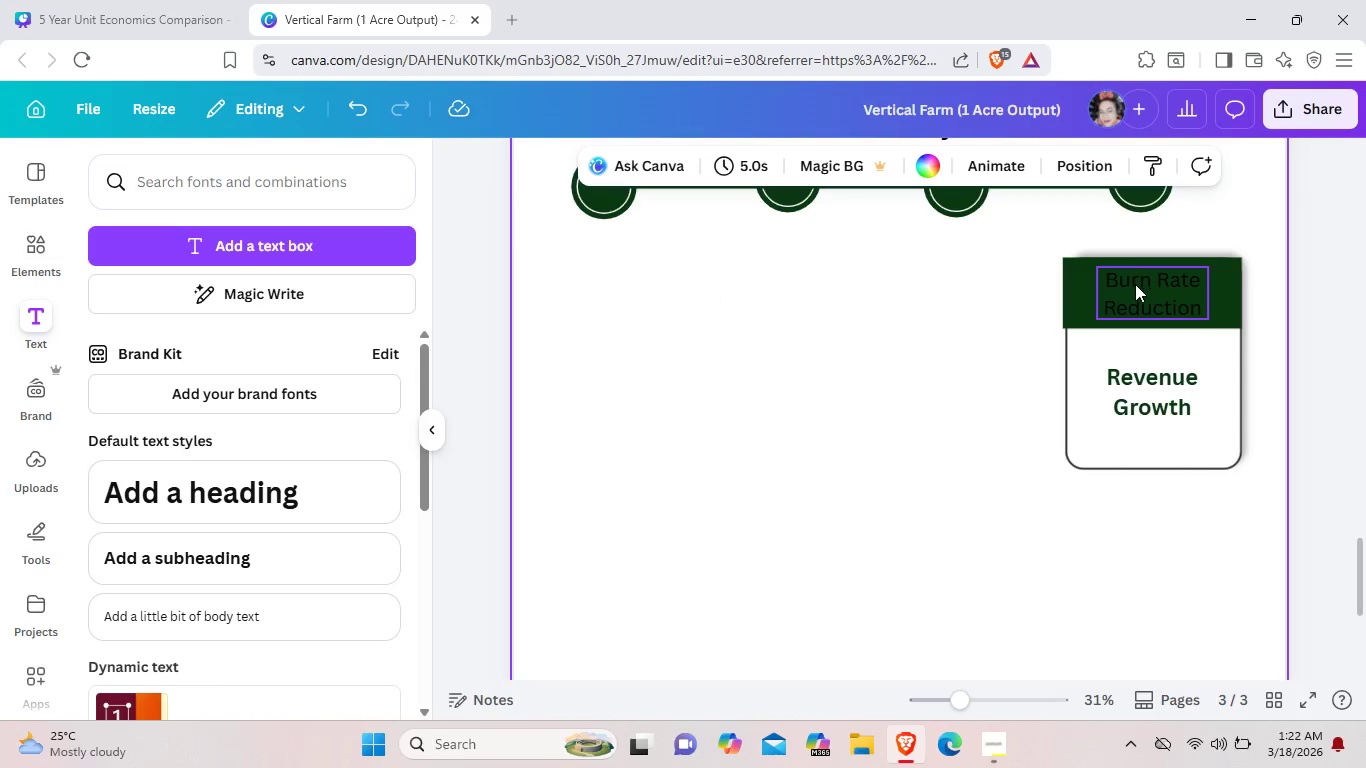 
left_click([1135, 284])
 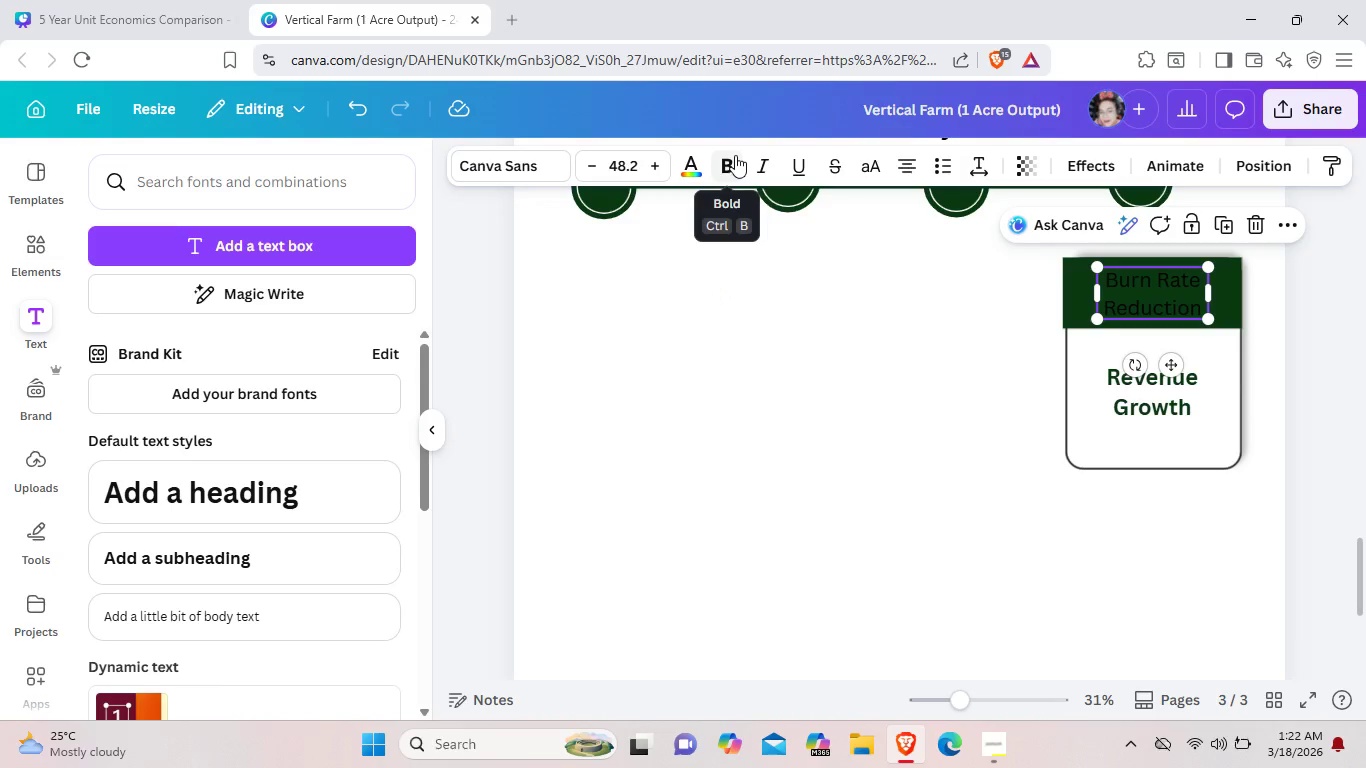 
left_click([735, 155])
 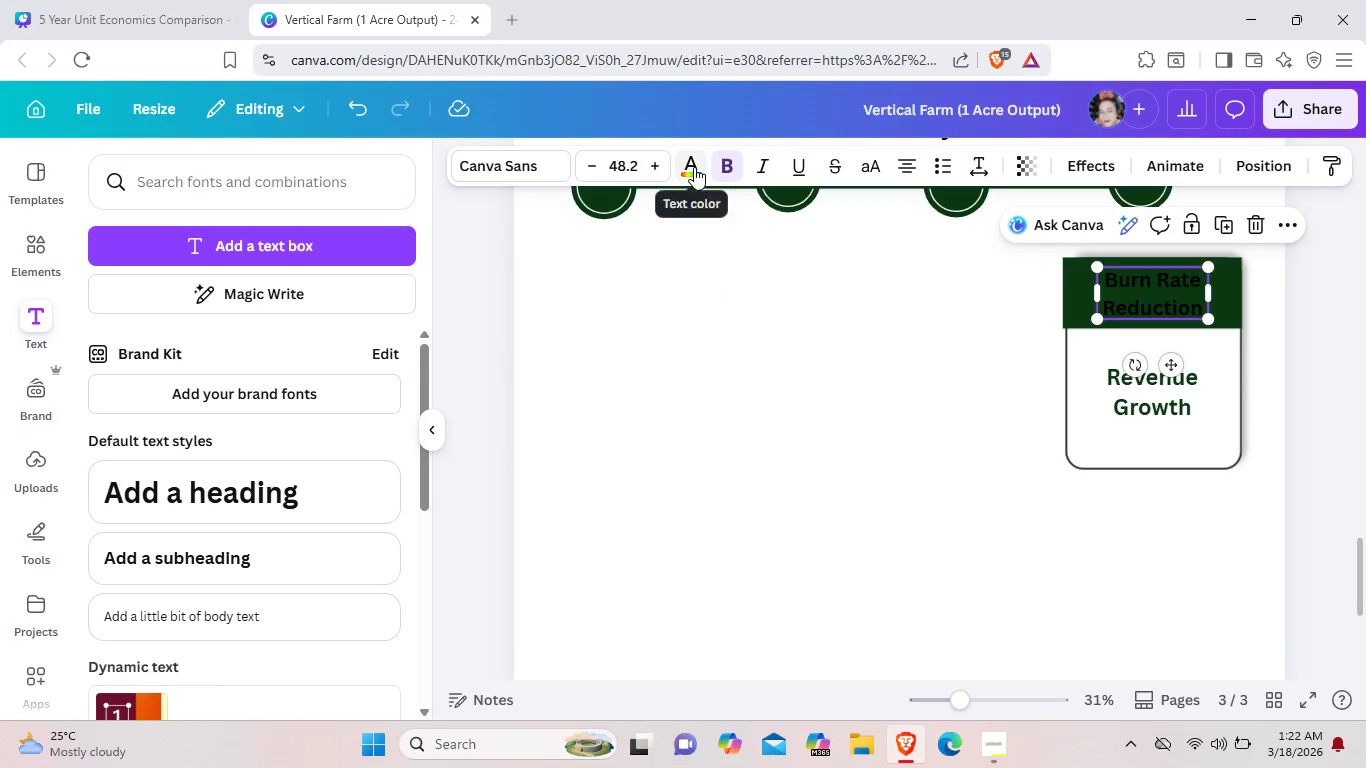 
left_click([694, 167])
 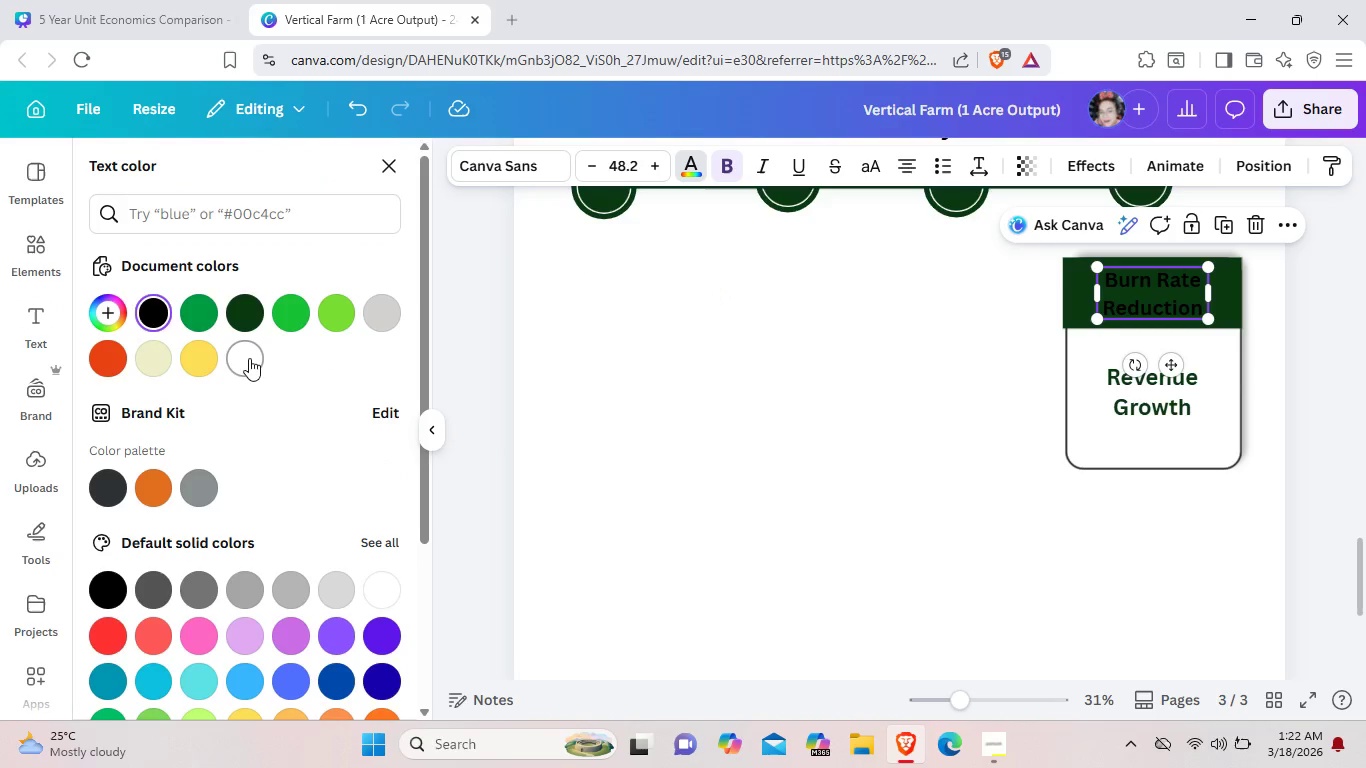 
left_click([247, 358])
 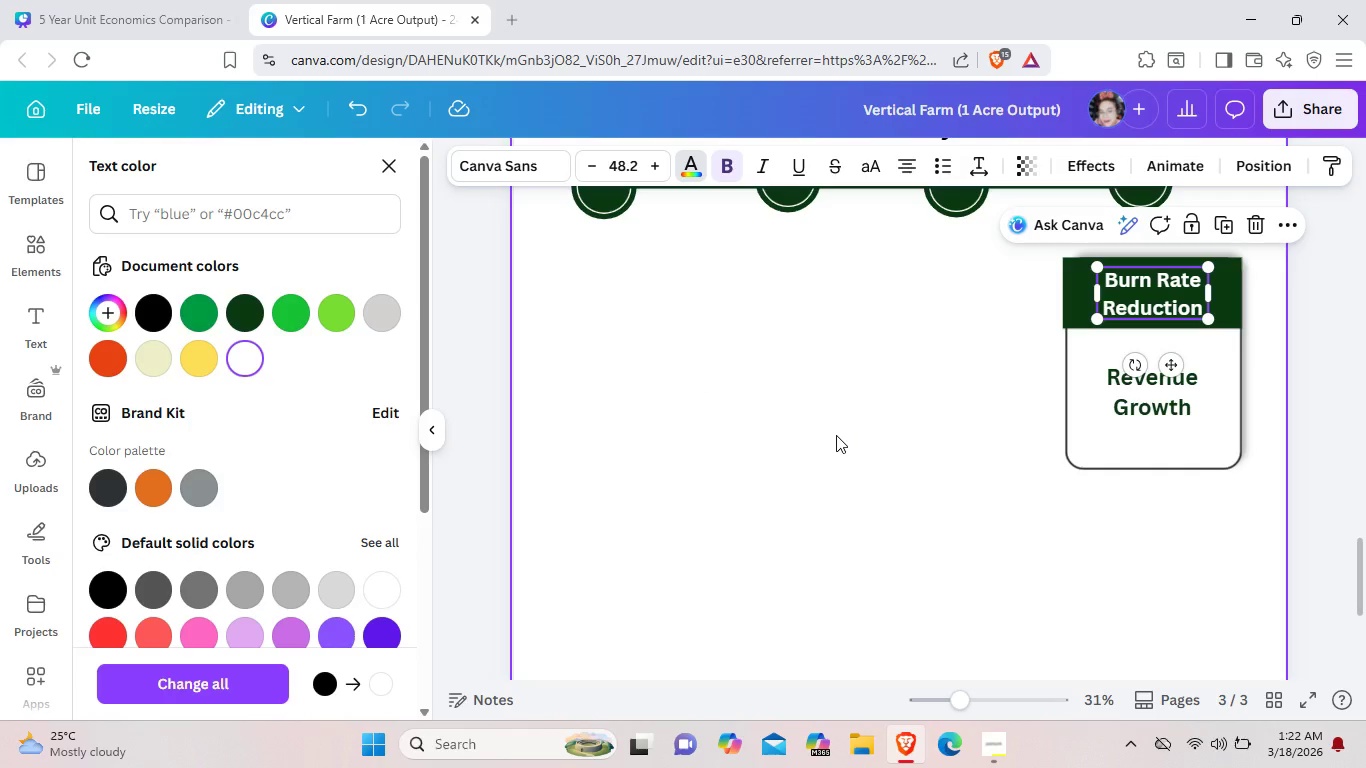 
left_click([836, 435])
 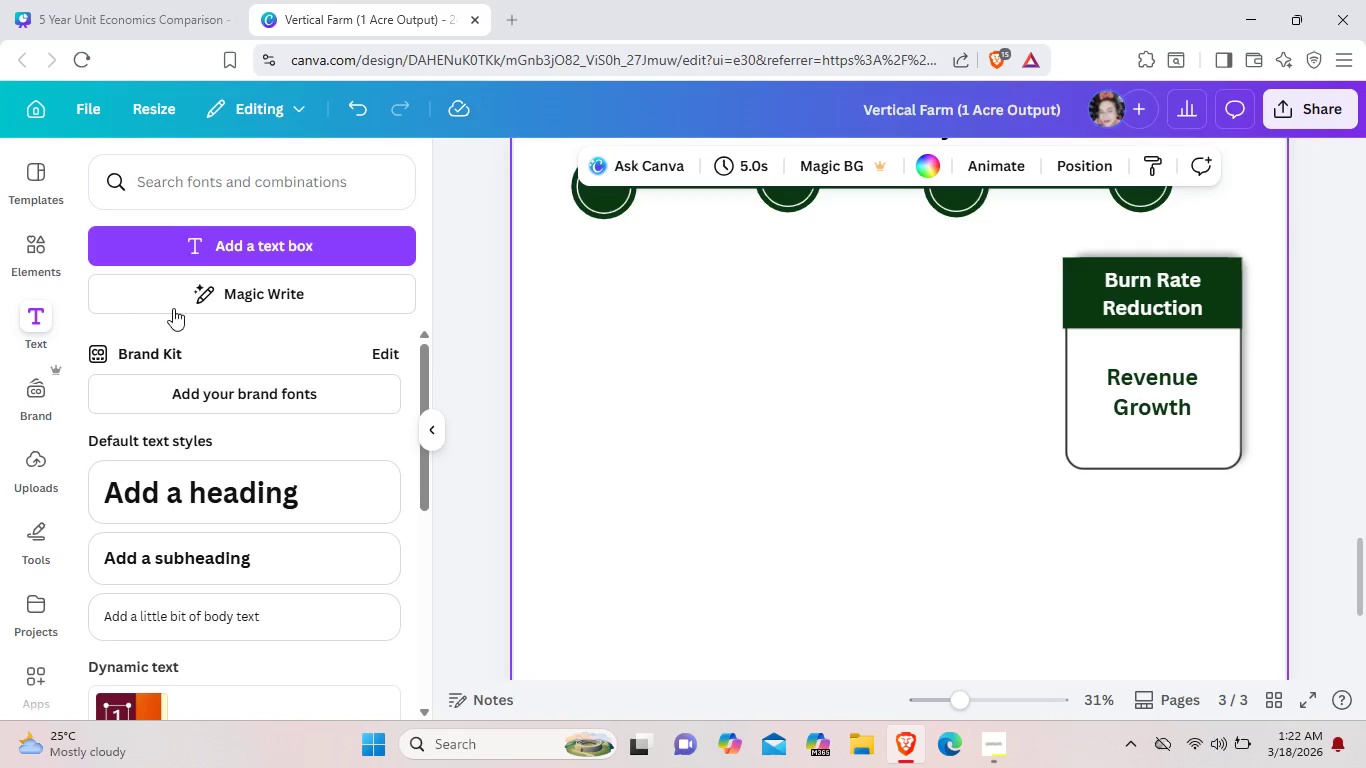 
left_click([33, 252])
 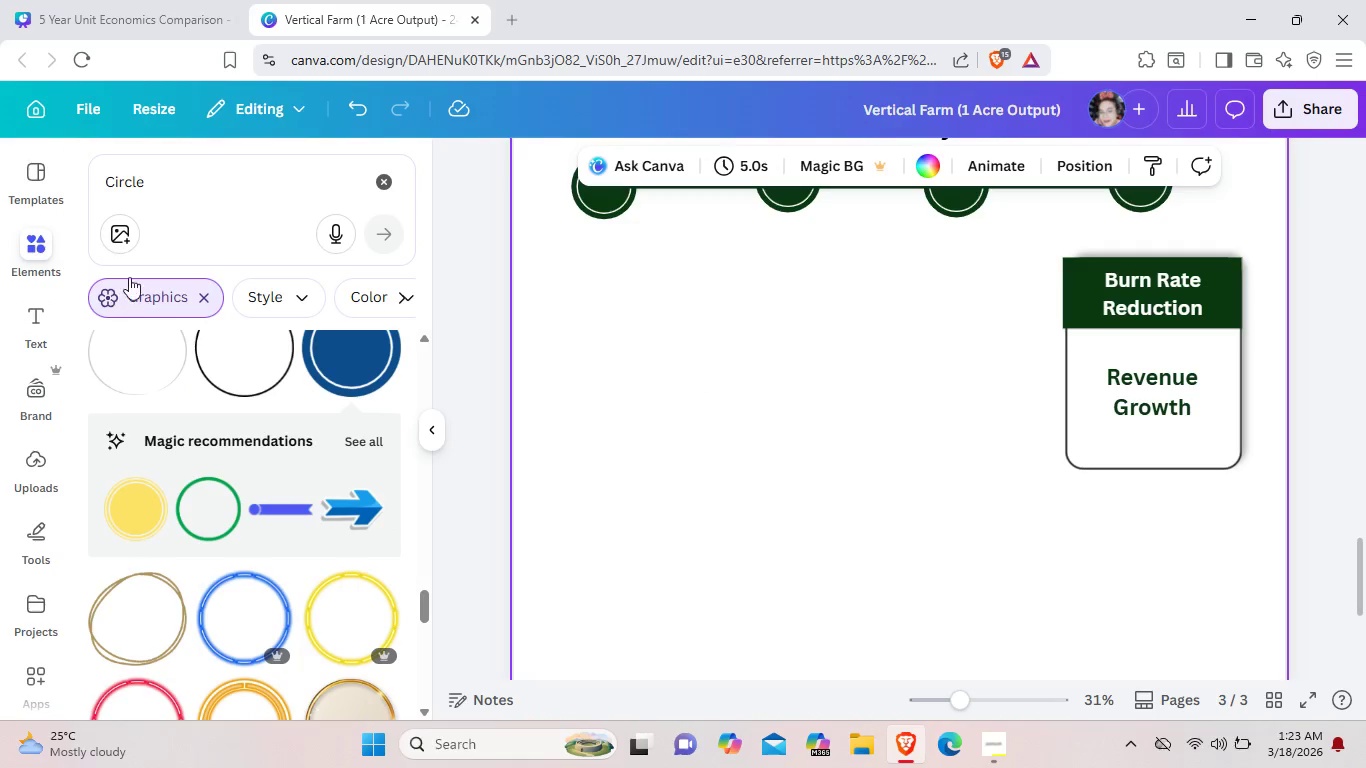 
left_click([392, 181])
 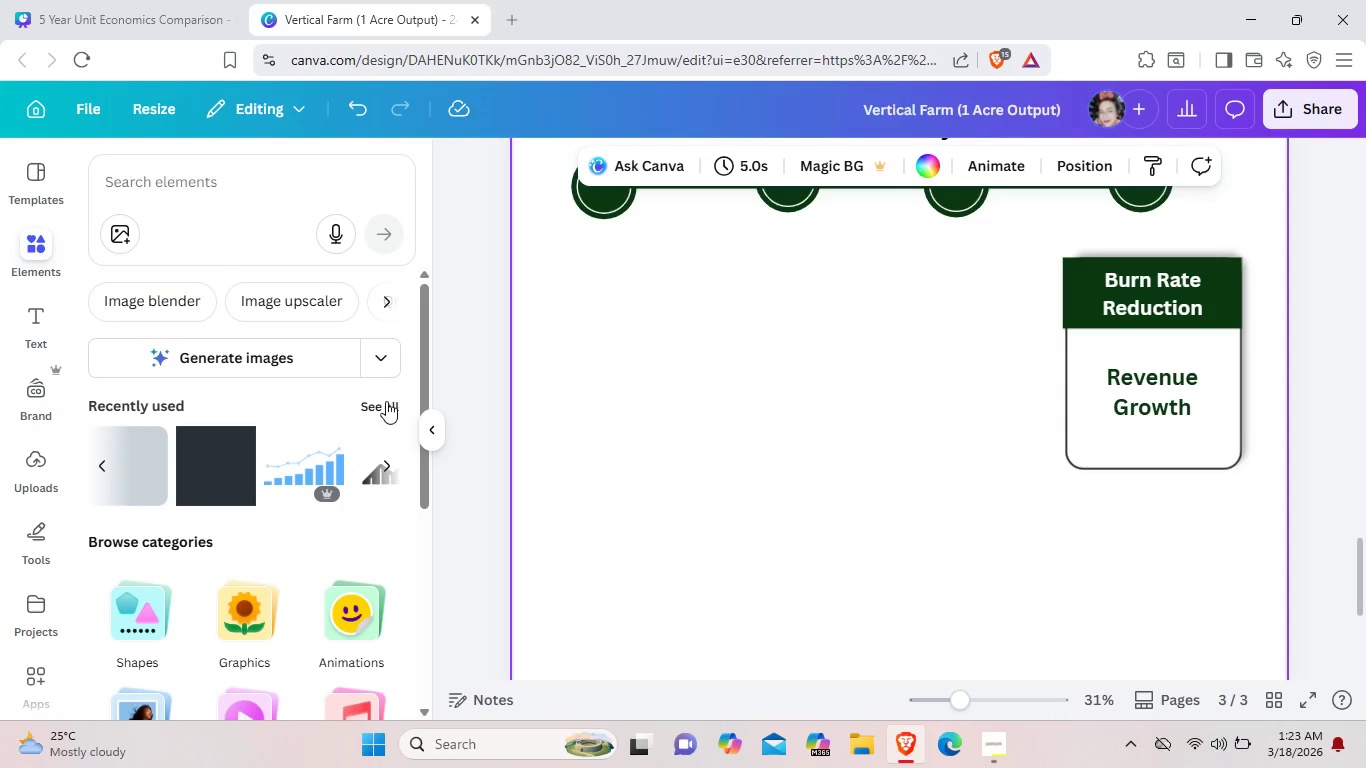 
left_click([382, 403])
 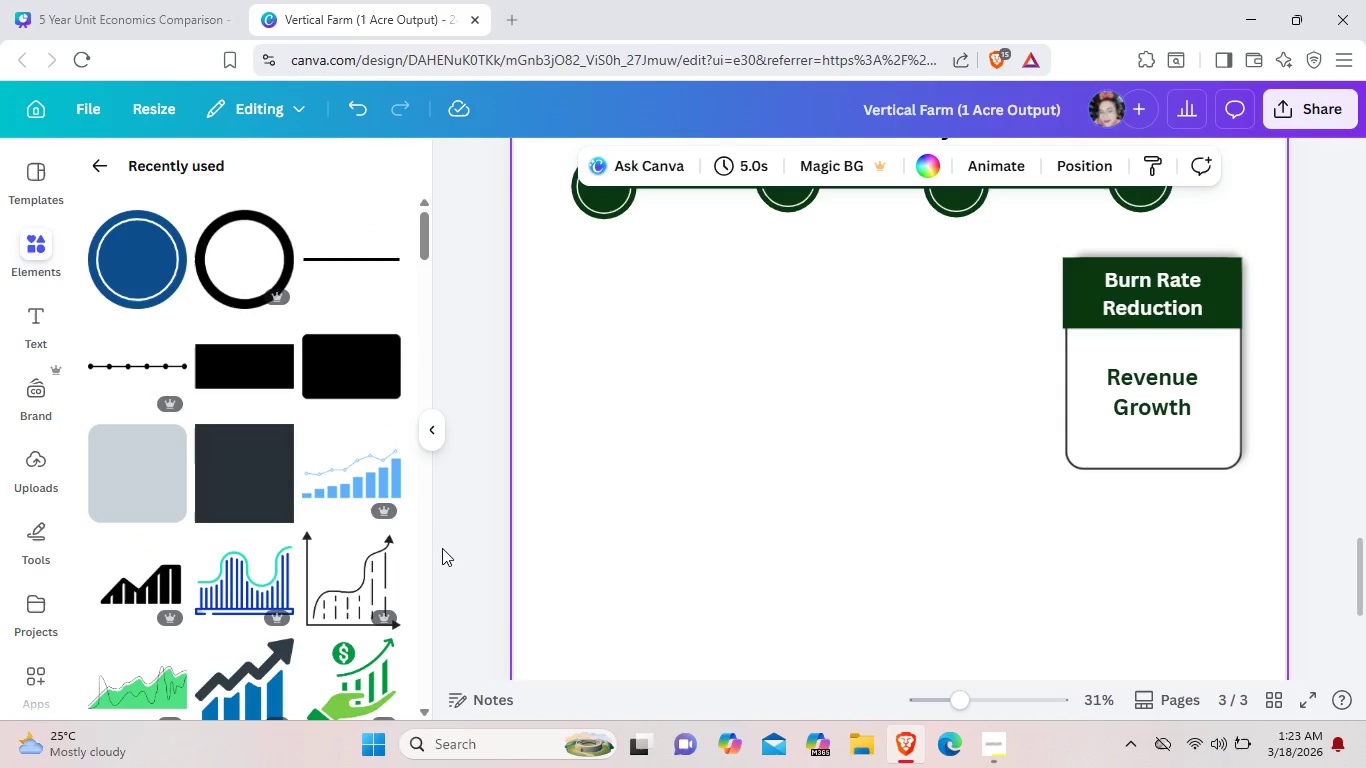 
wait(8.56)
 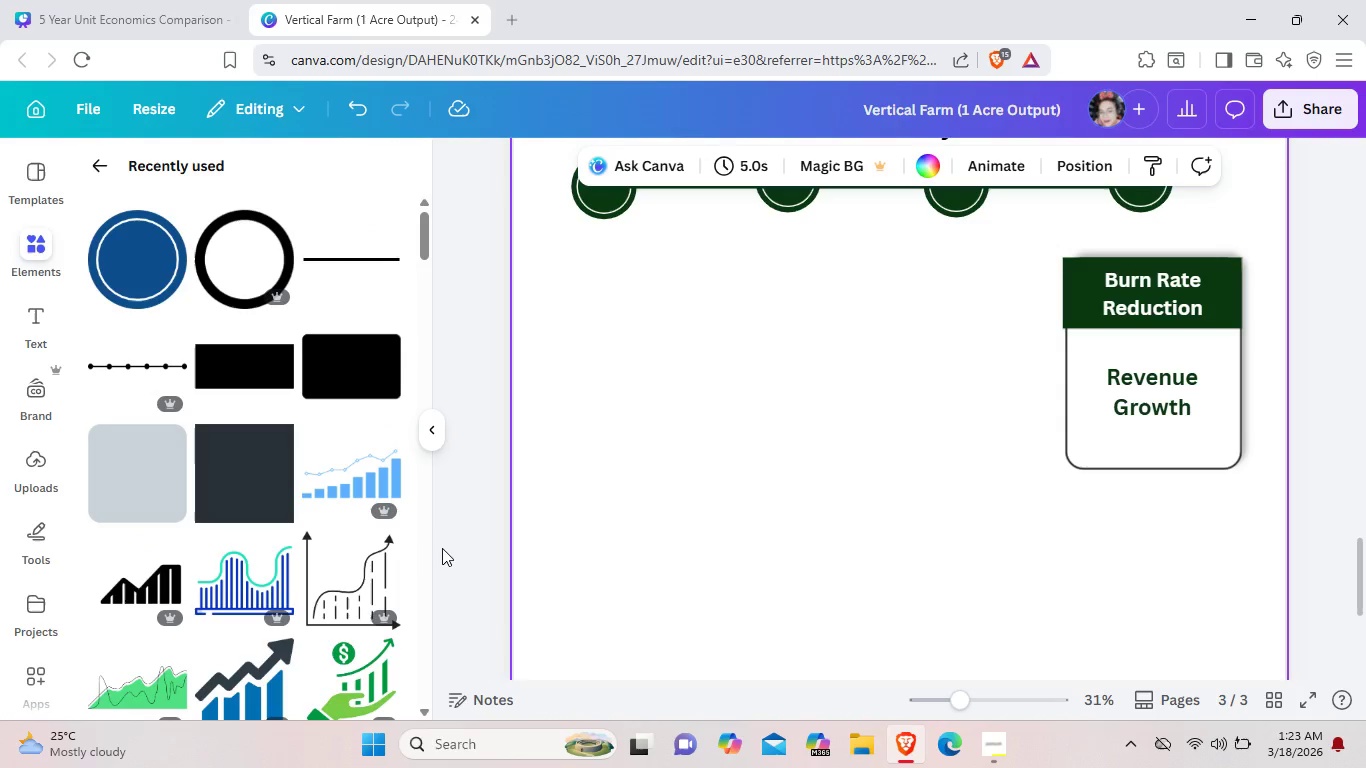 
left_click([365, 674])
 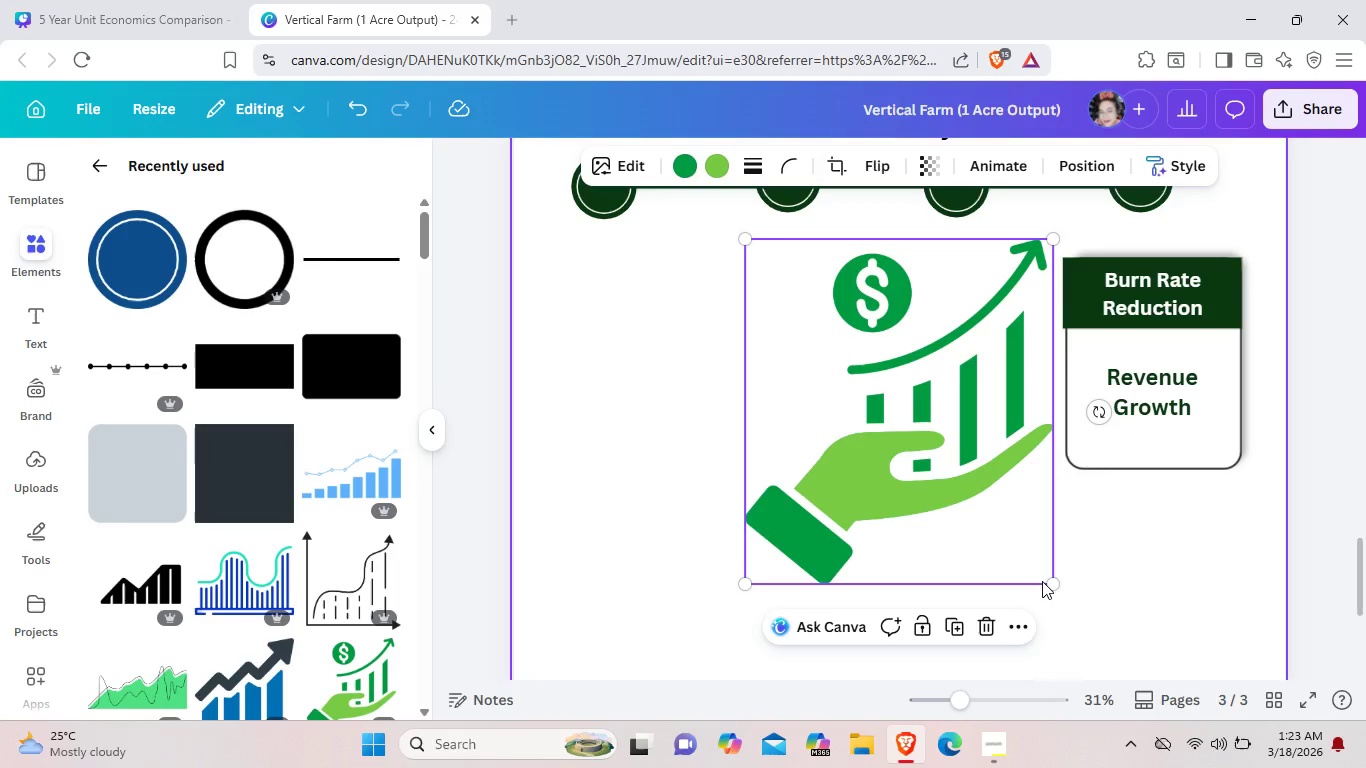 
left_click_drag(start_coordinate=[1042, 581], to_coordinate=[1030, 644])
 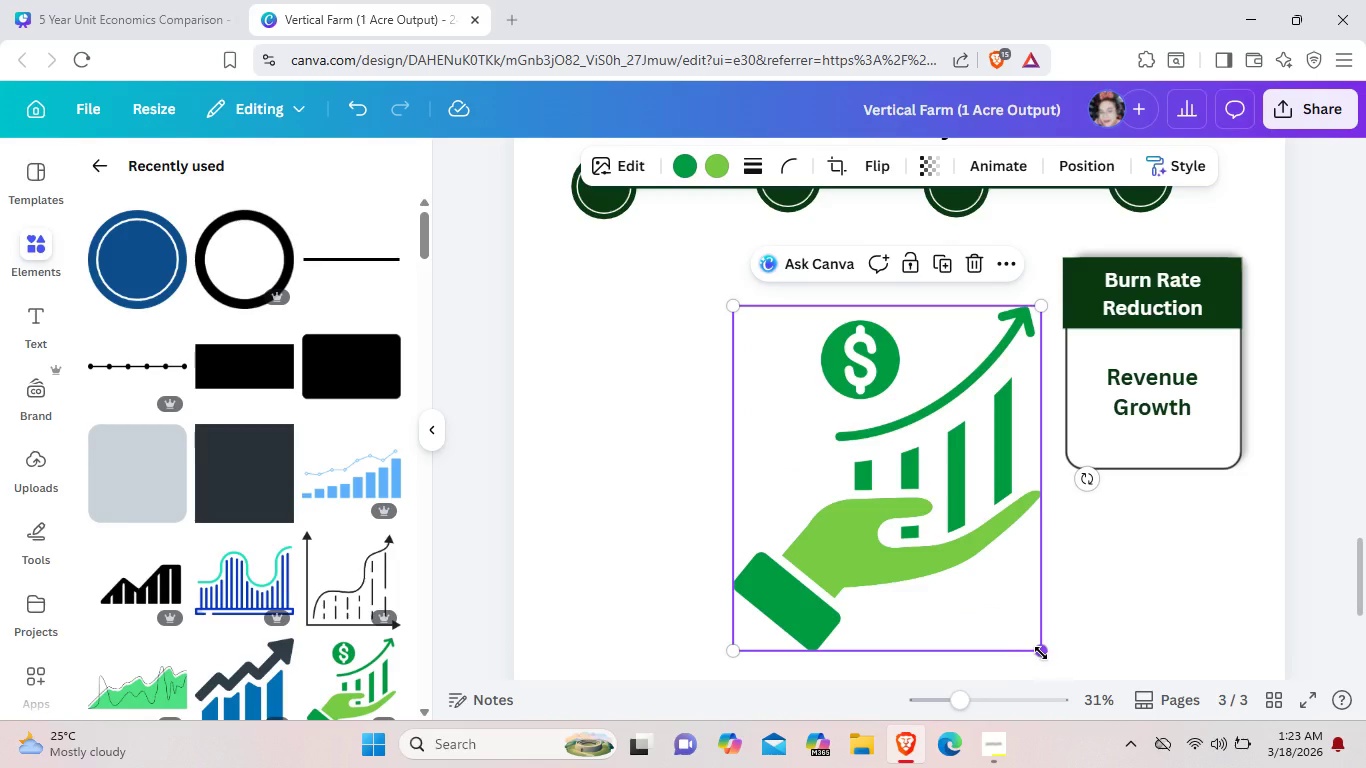 
left_click_drag(start_coordinate=[1041, 653], to_coordinate=[876, 362])
 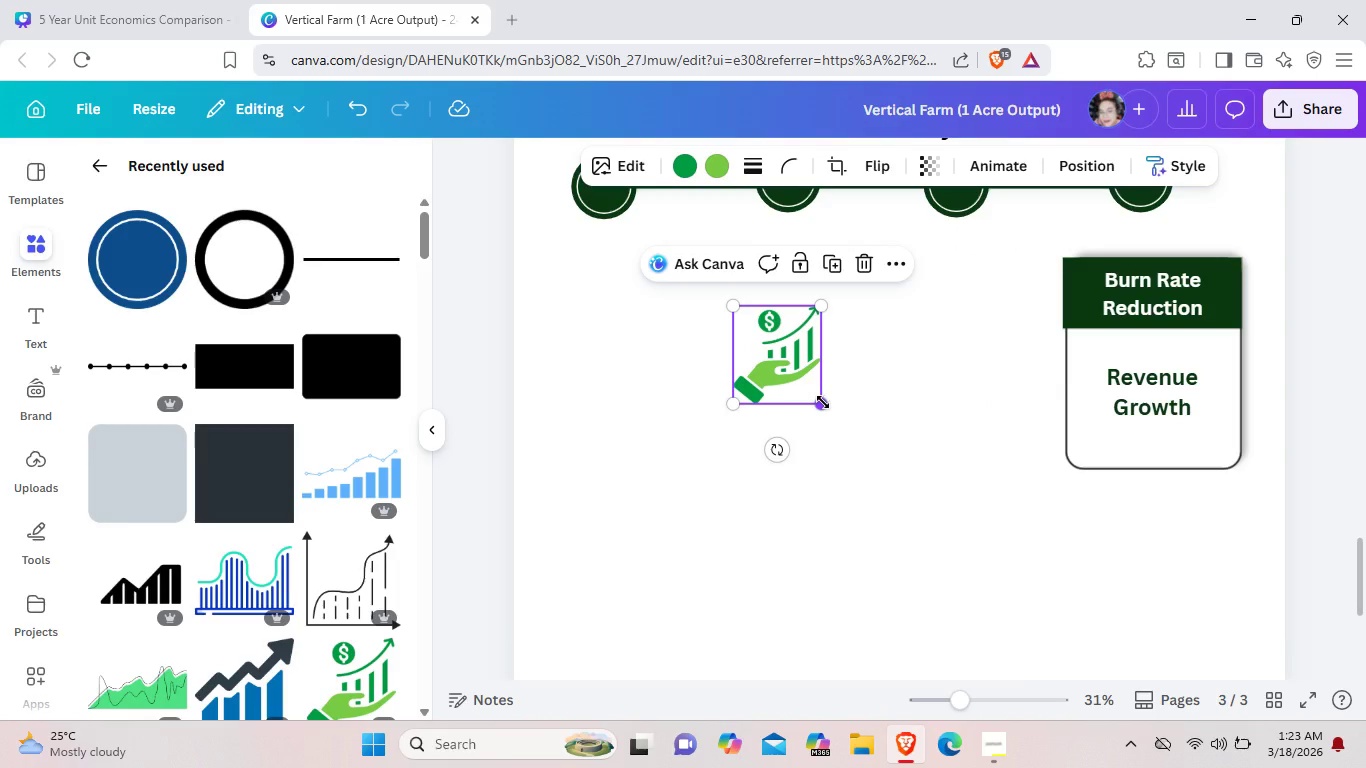 
left_click_drag(start_coordinate=[823, 402], to_coordinate=[771, 359])
 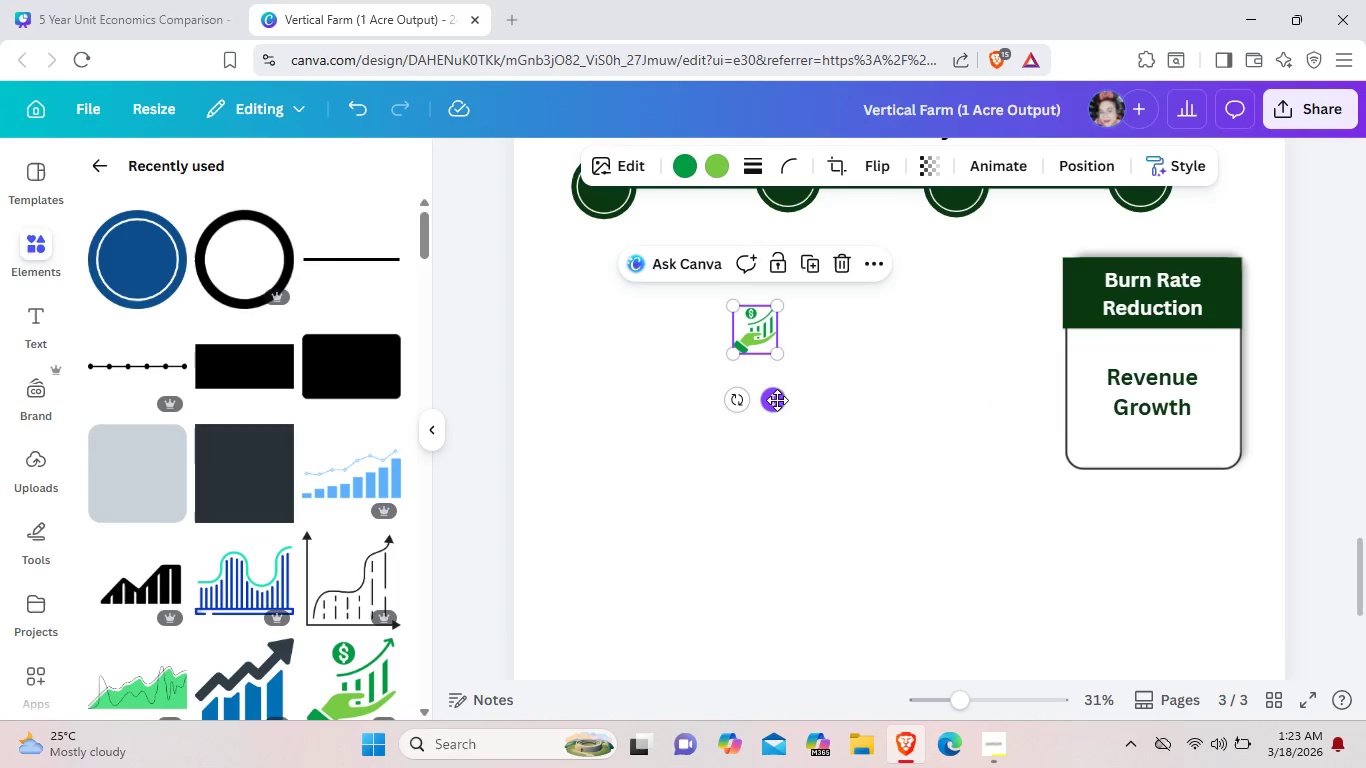 
left_click_drag(start_coordinate=[777, 400], to_coordinate=[1116, 501])
 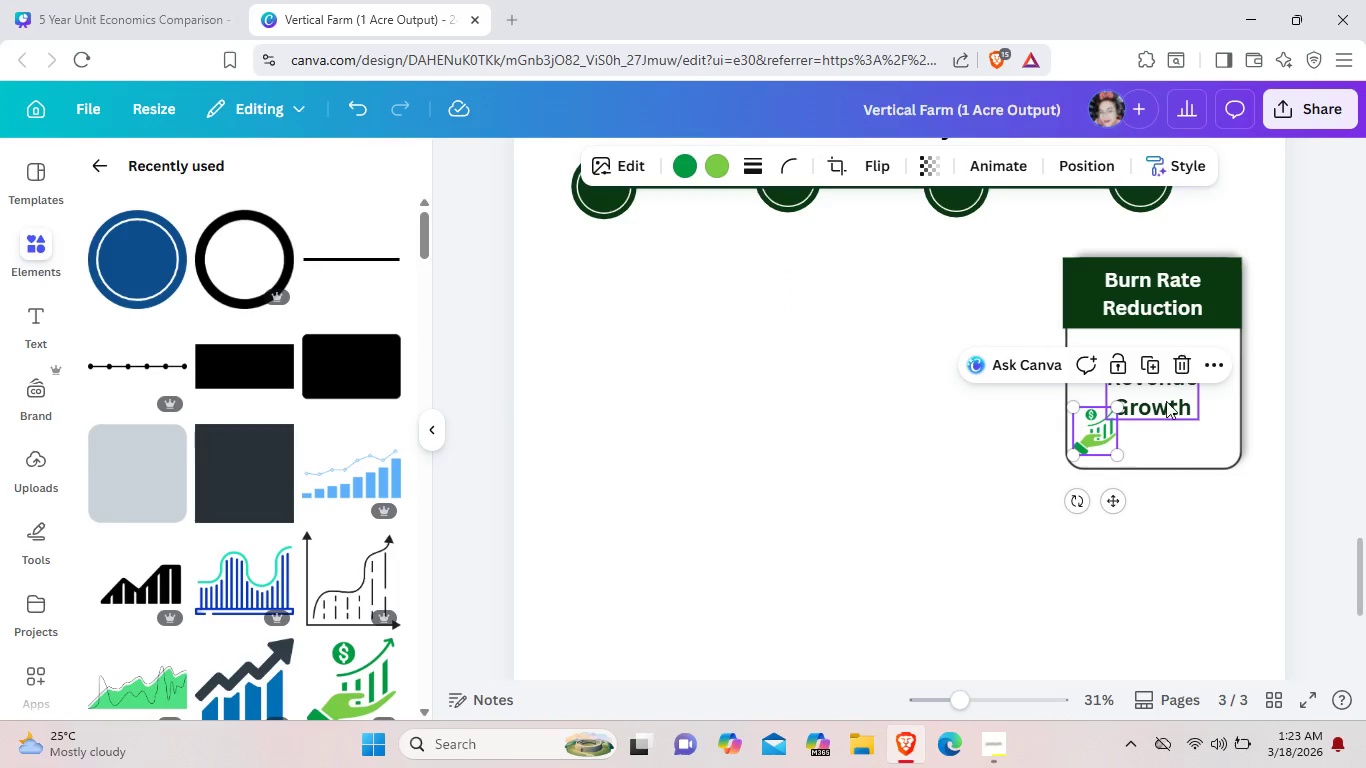 
left_click_drag(start_coordinate=[1166, 416], to_coordinate=[1166, 395])
 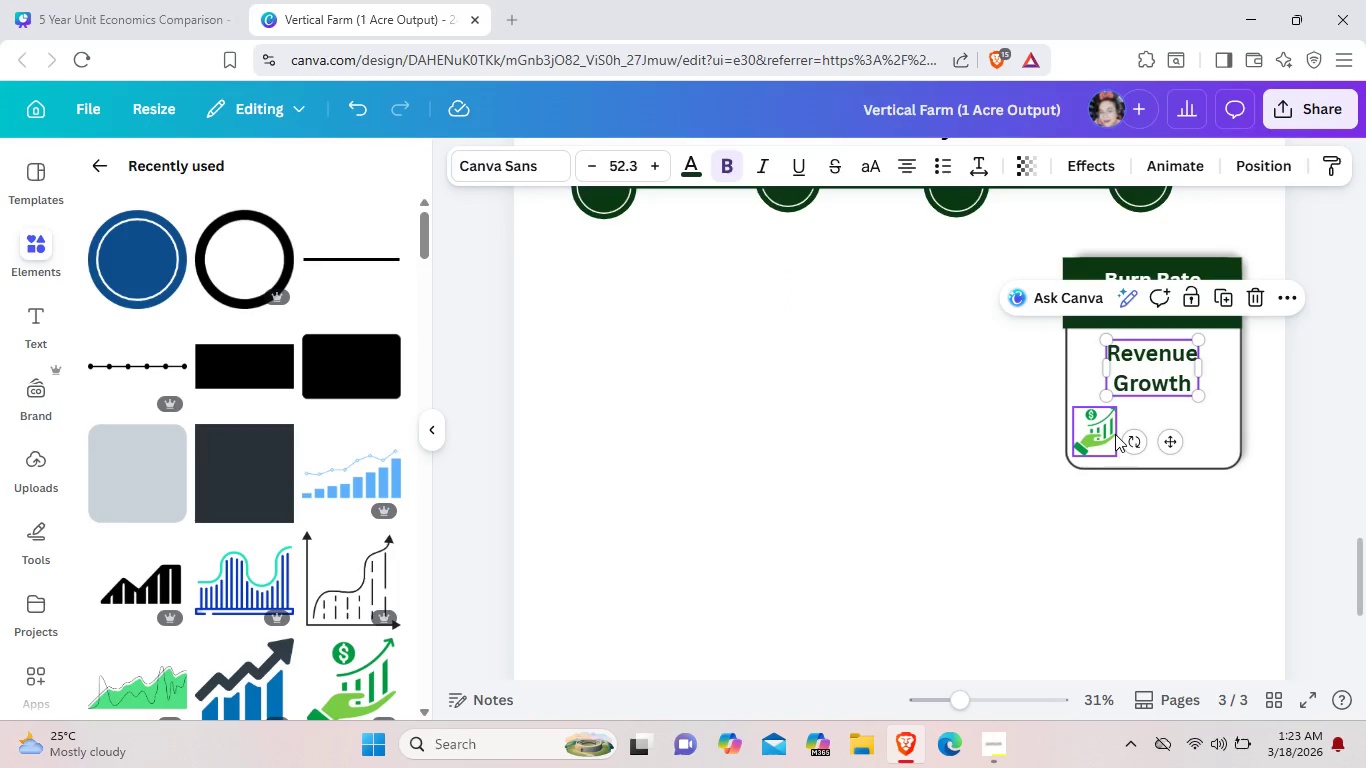 
left_click([1115, 434])
 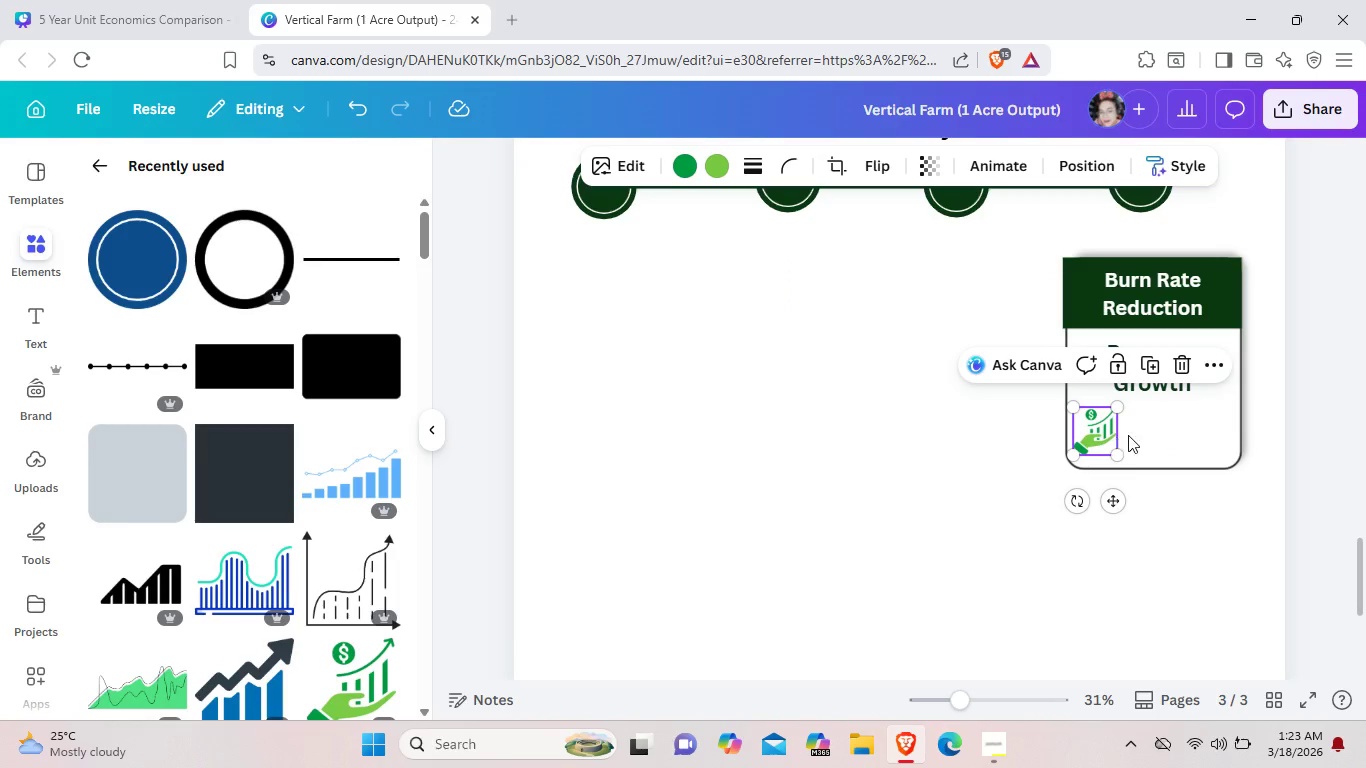 
left_click_drag(start_coordinate=[1115, 435], to_coordinate=[1174, 442])
 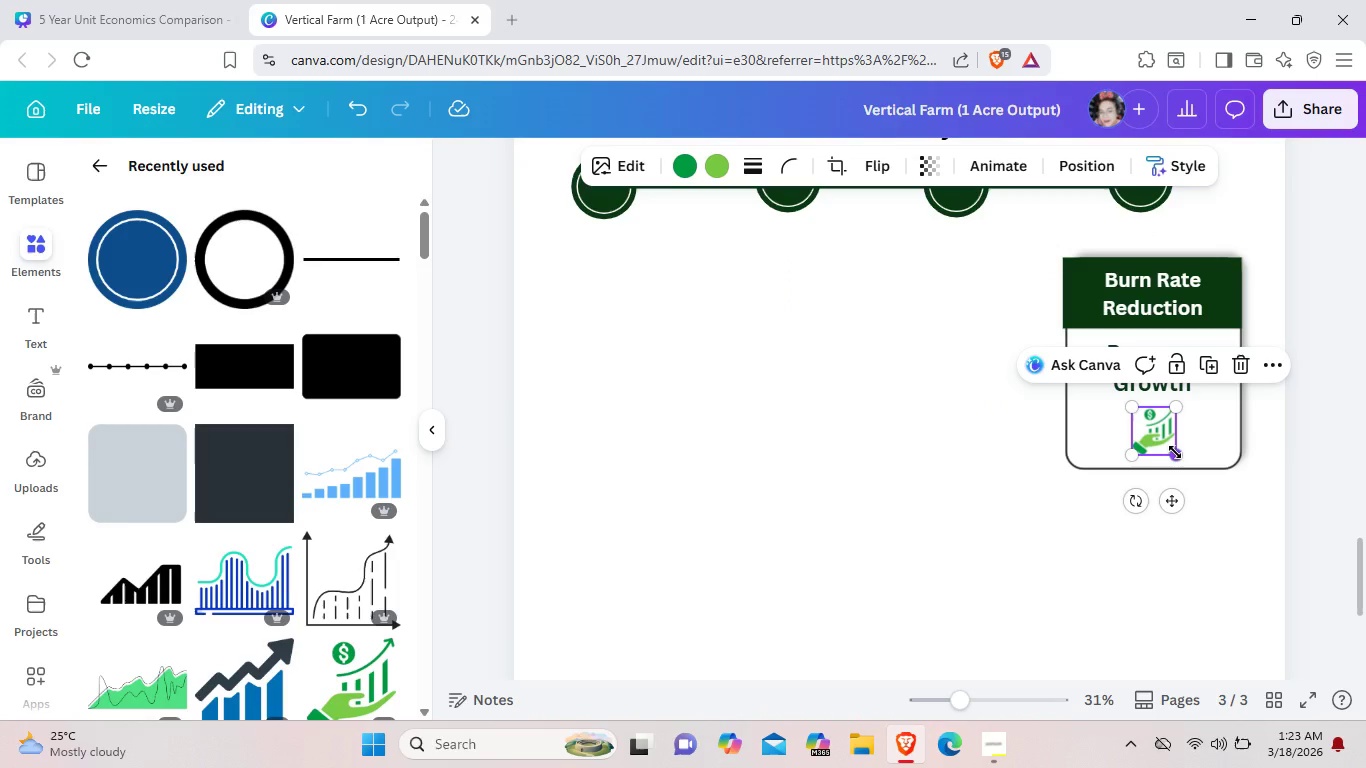 
left_click_drag(start_coordinate=[1175, 452], to_coordinate=[1186, 455])
 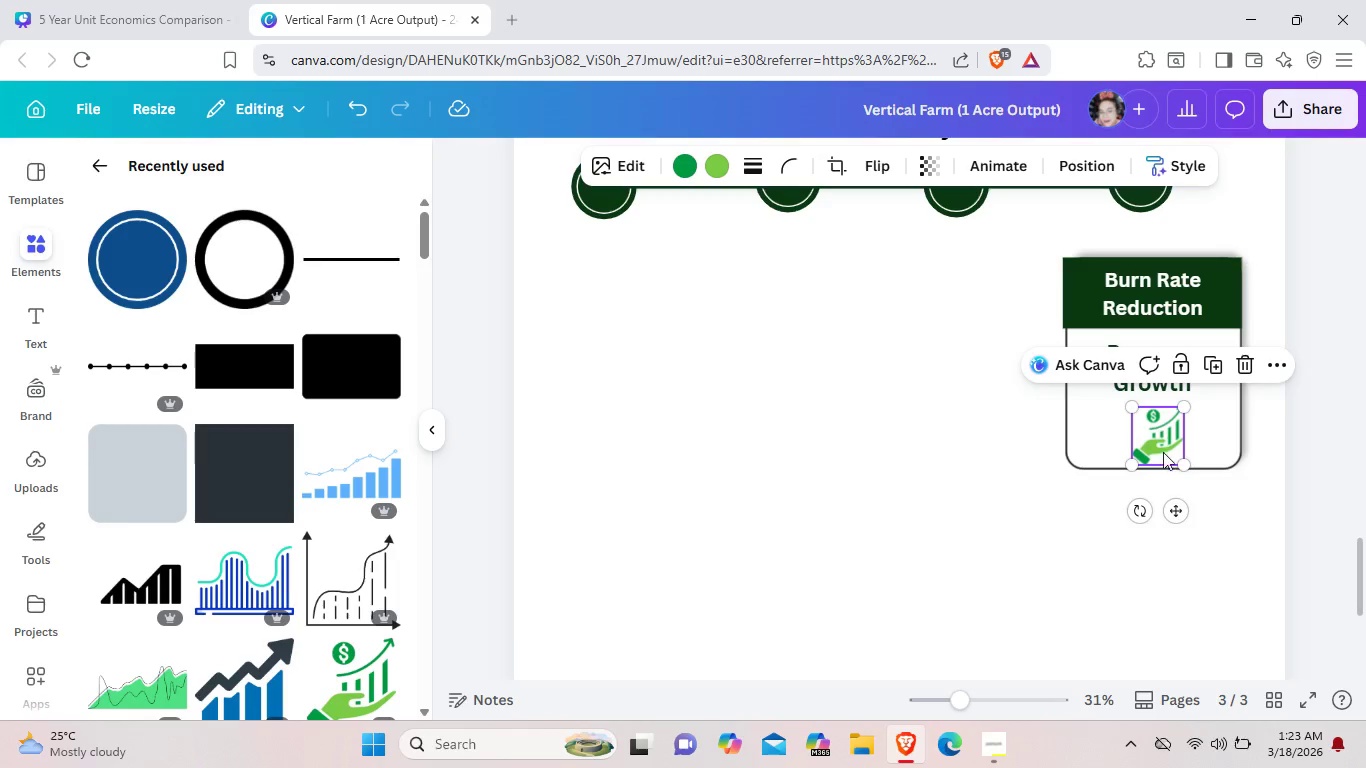 
left_click_drag(start_coordinate=[1176, 525], to_coordinate=[1163, 503])
 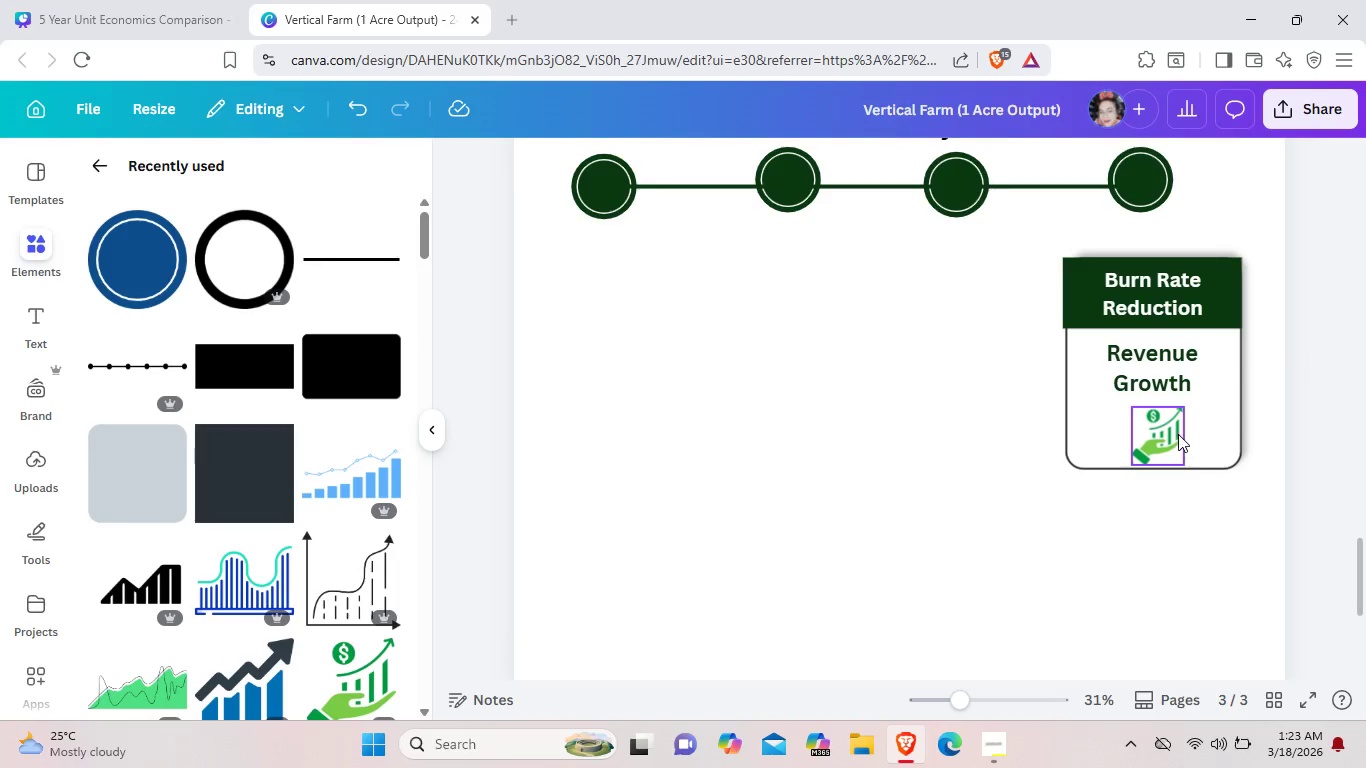 
left_click([1178, 434])
 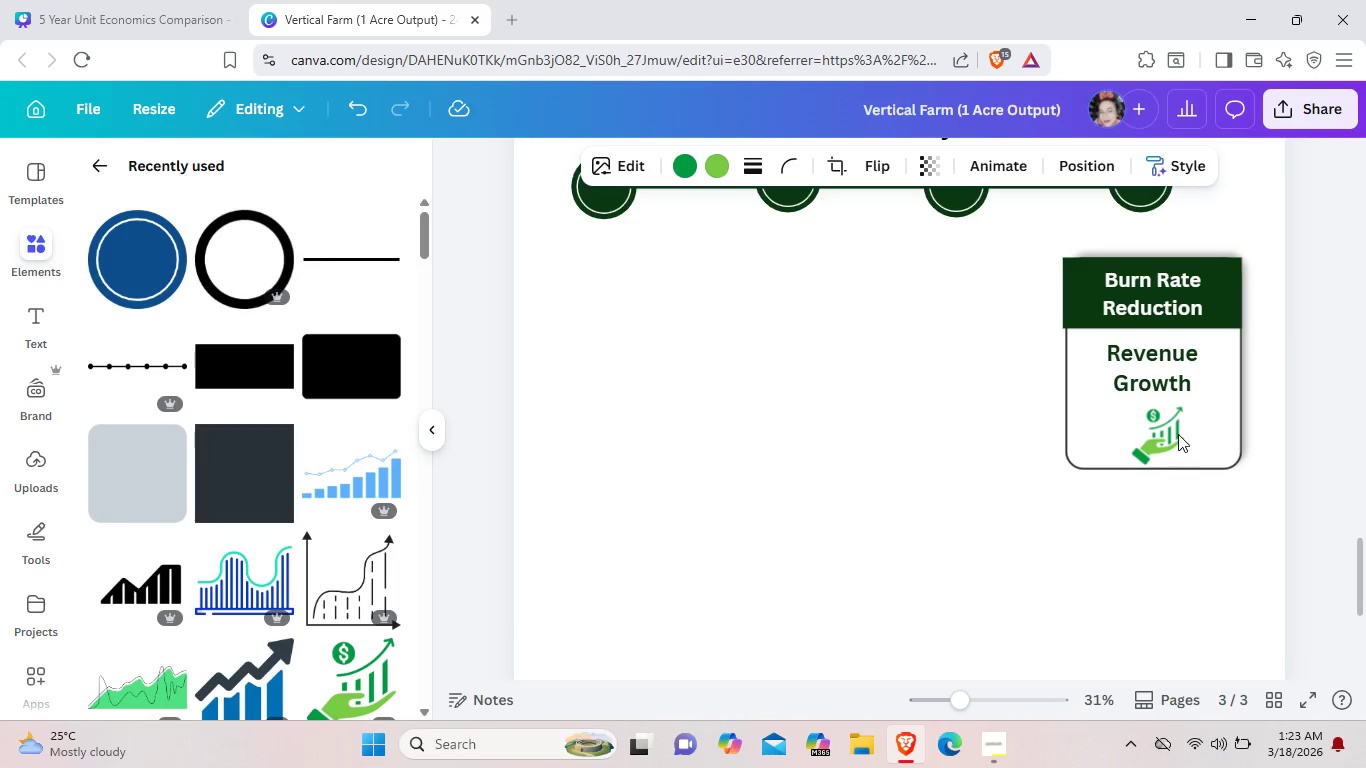 
key(ArrowUp)
 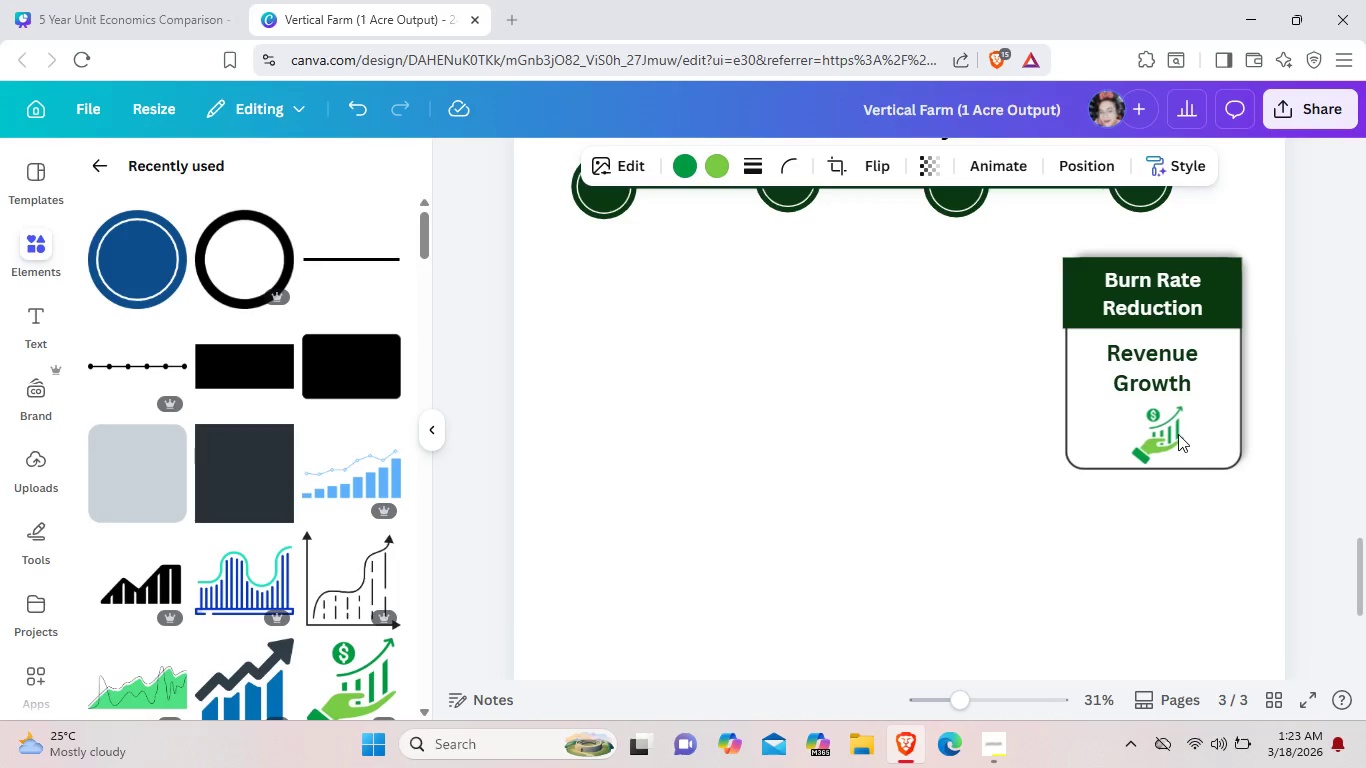 
key(ArrowUp)
 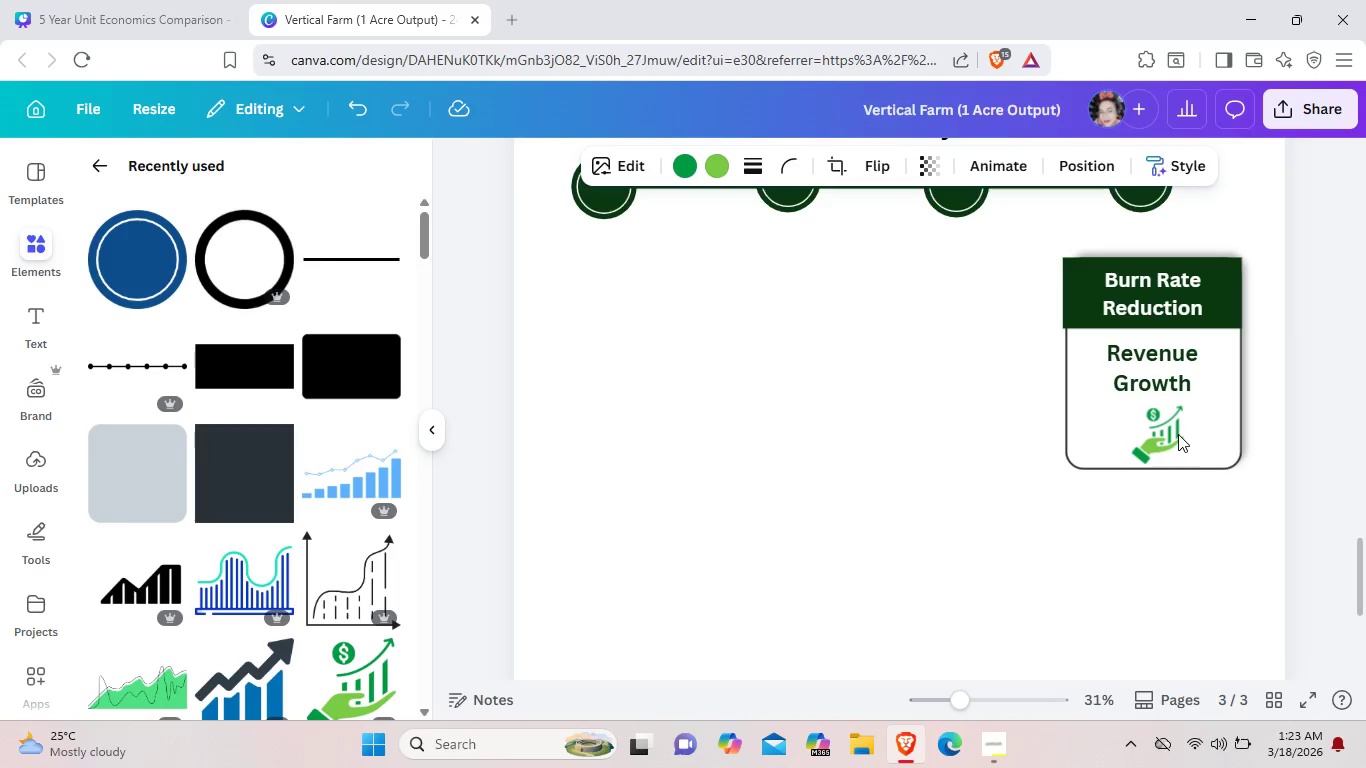 
key(ArrowUp)
 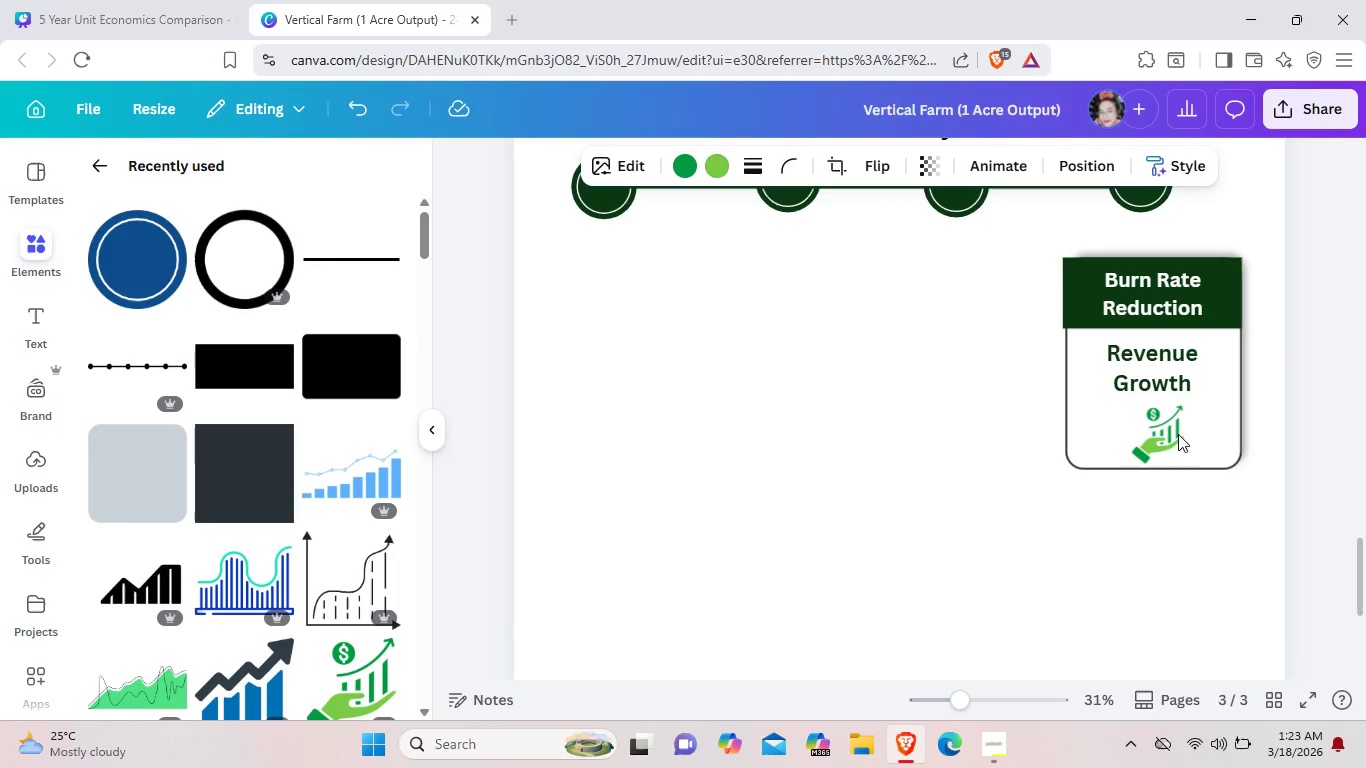 
key(ArrowUp)
 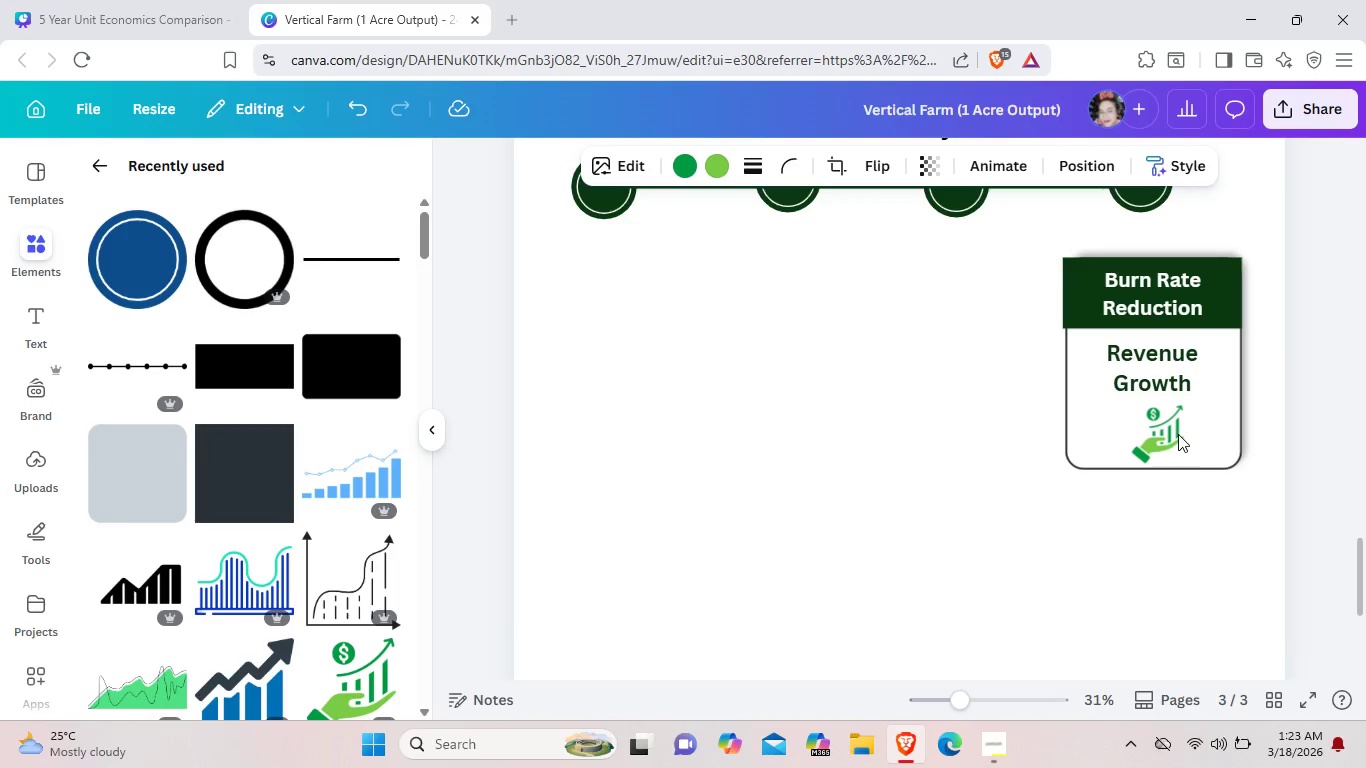 
key(ArrowUp)
 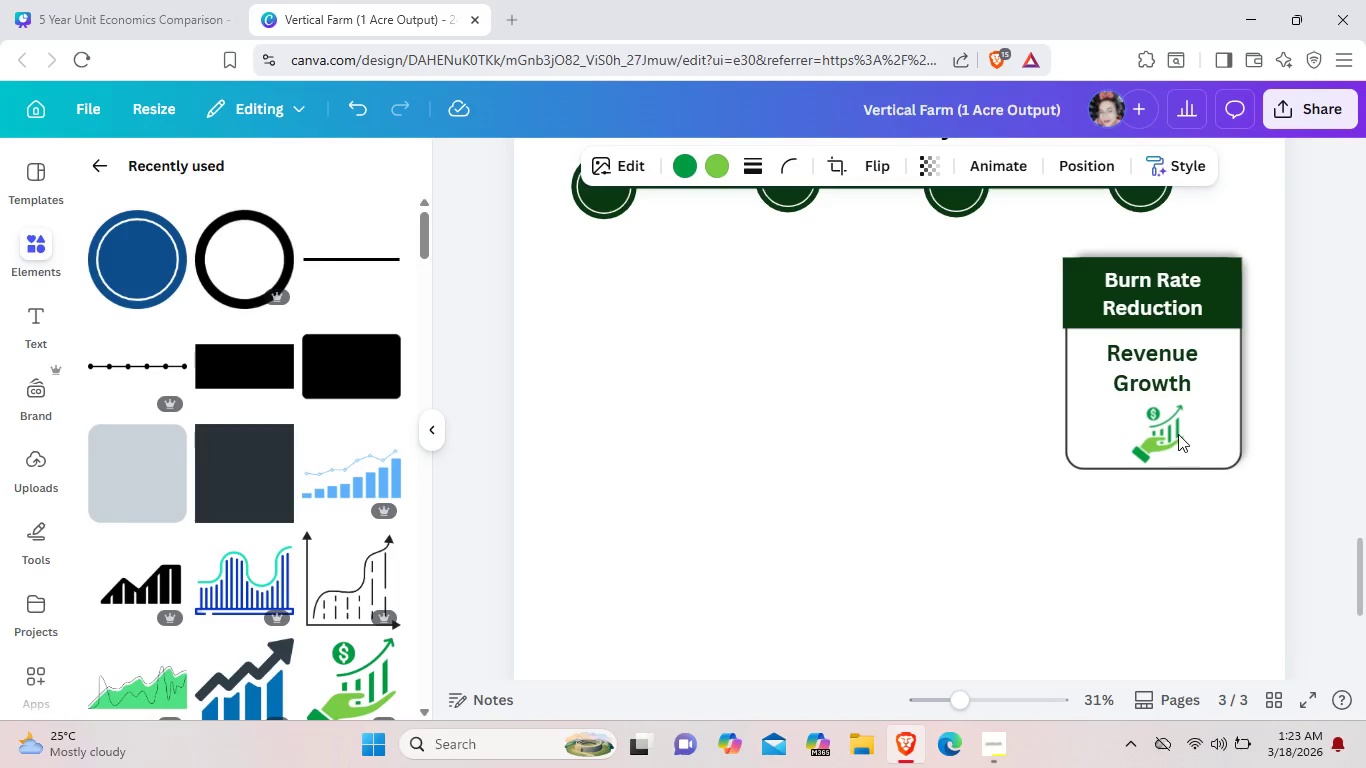 
key(ArrowUp)
 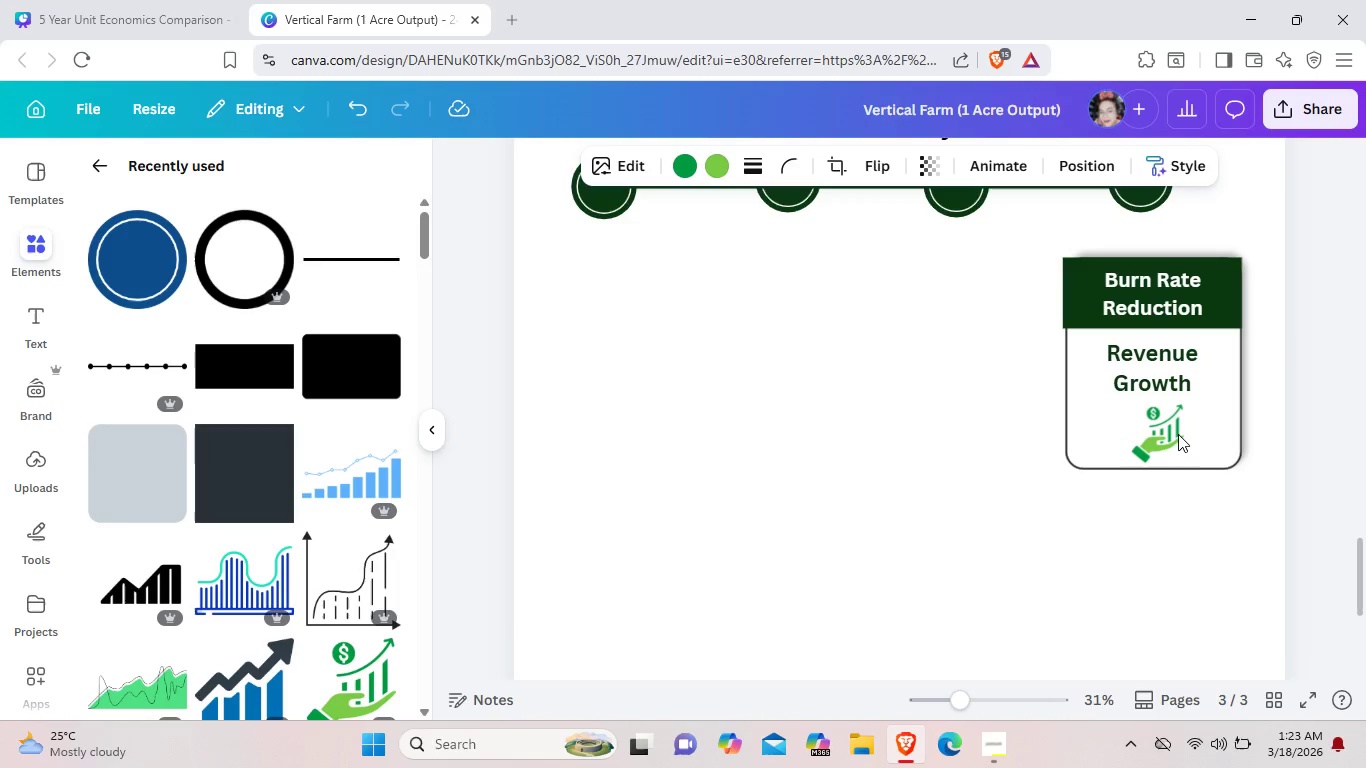 
key(ArrowUp)
 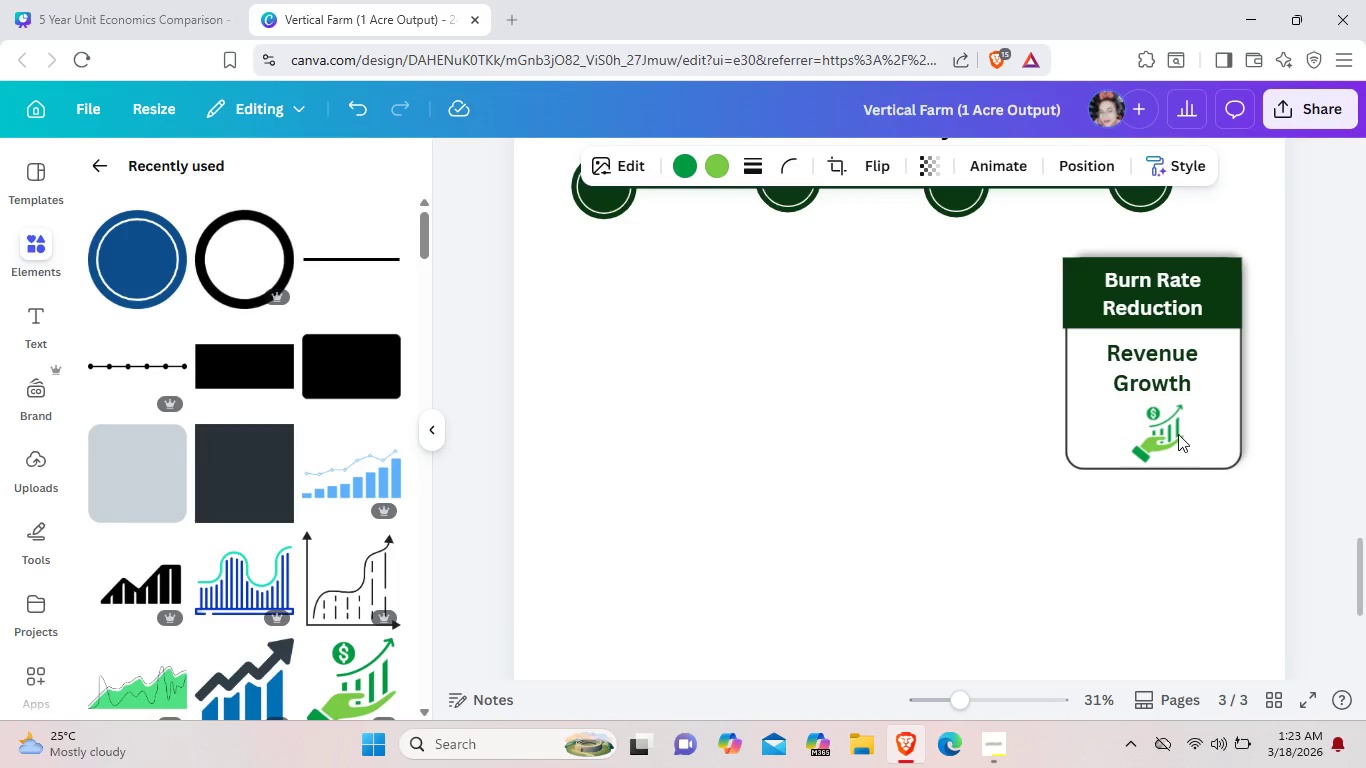 
key(ArrowUp)
 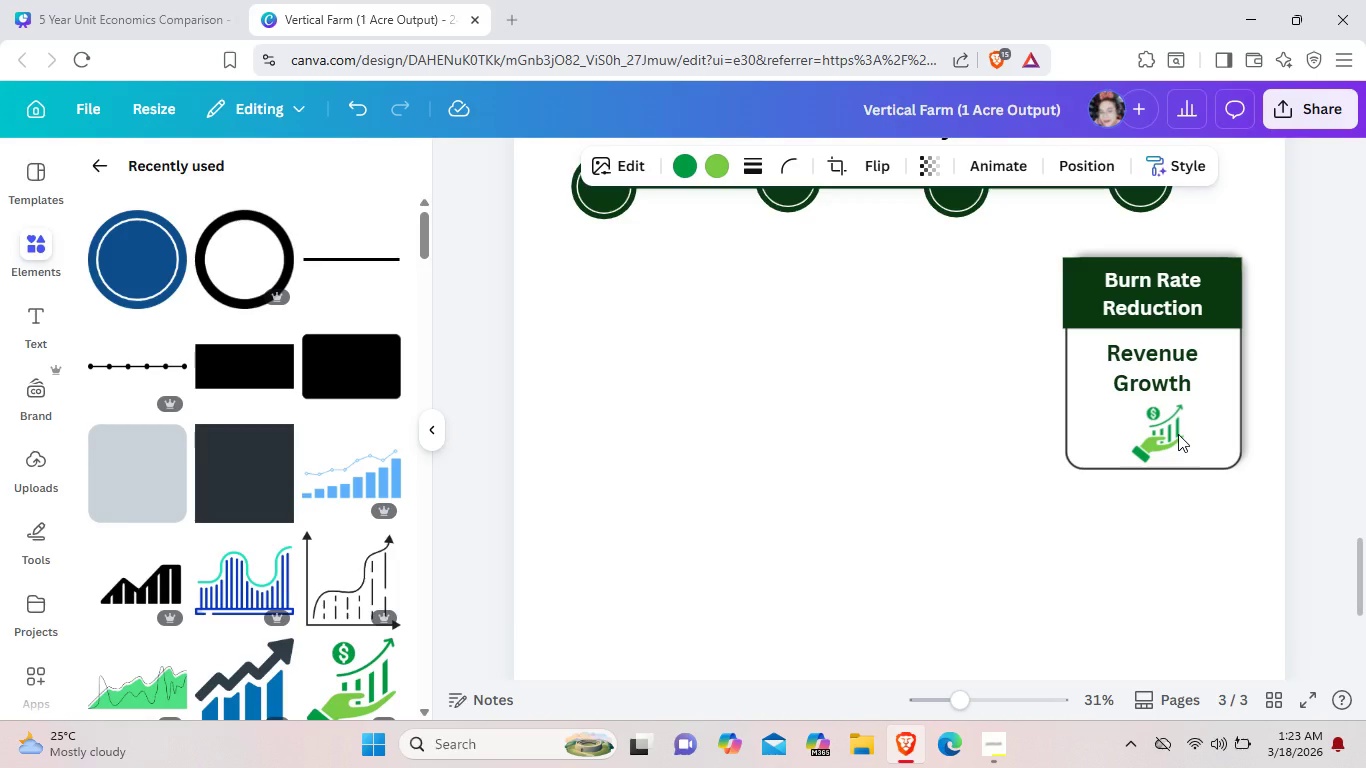 
key(ArrowUp)
 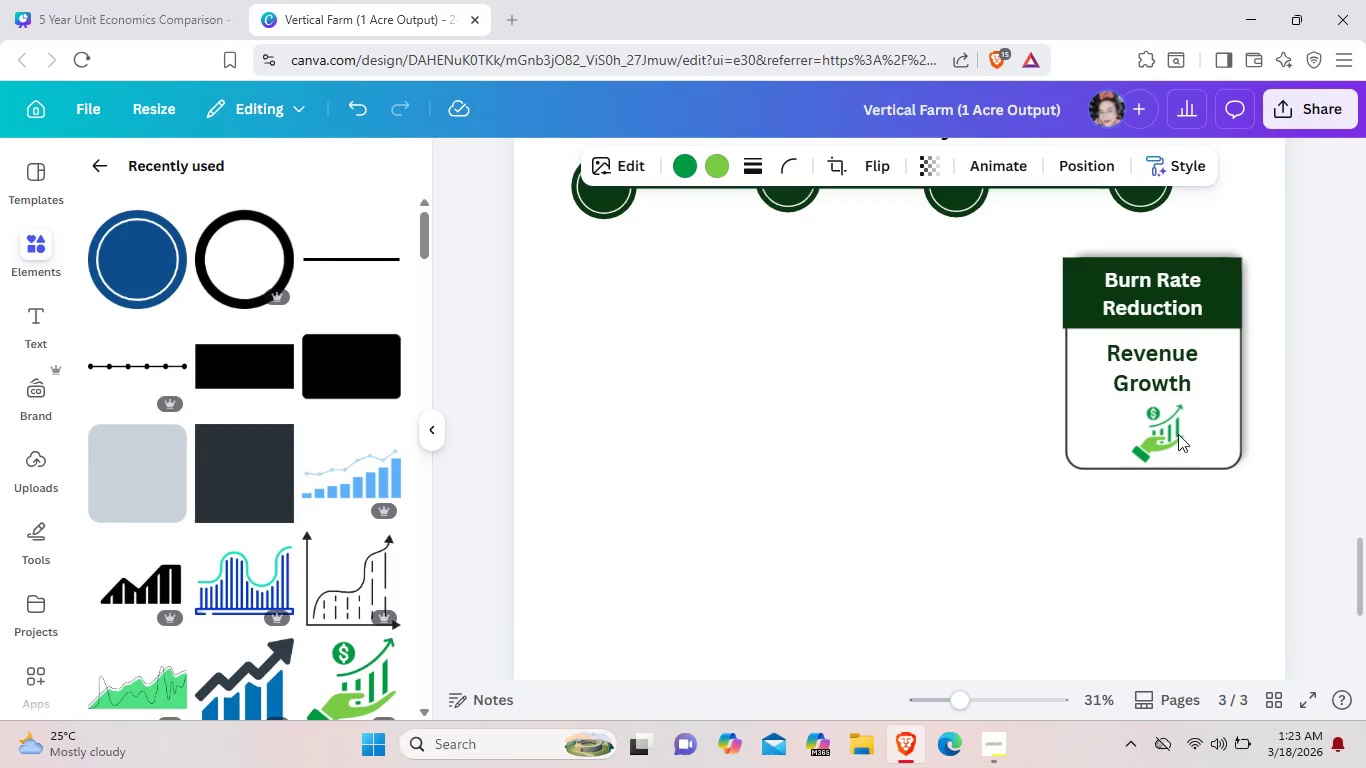 
key(ArrowUp)
 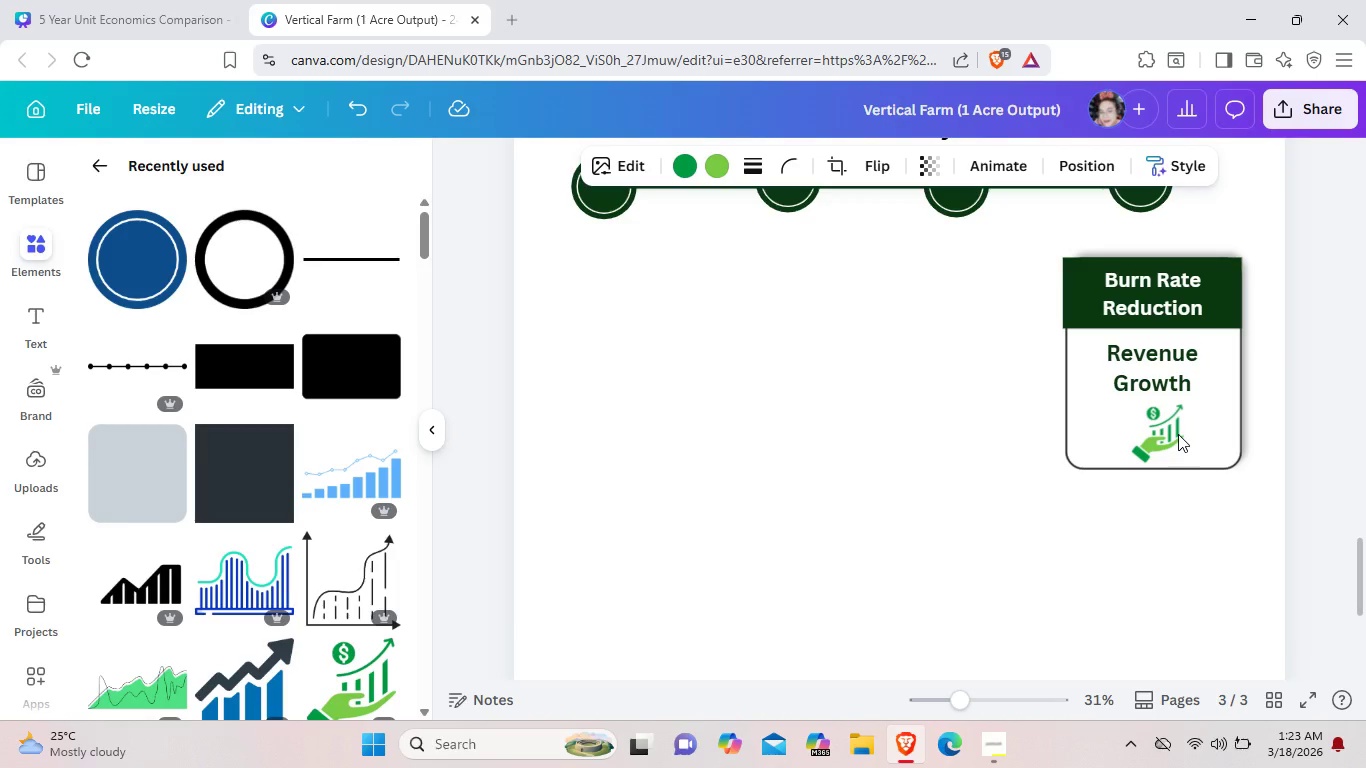 
key(ArrowLeft)
 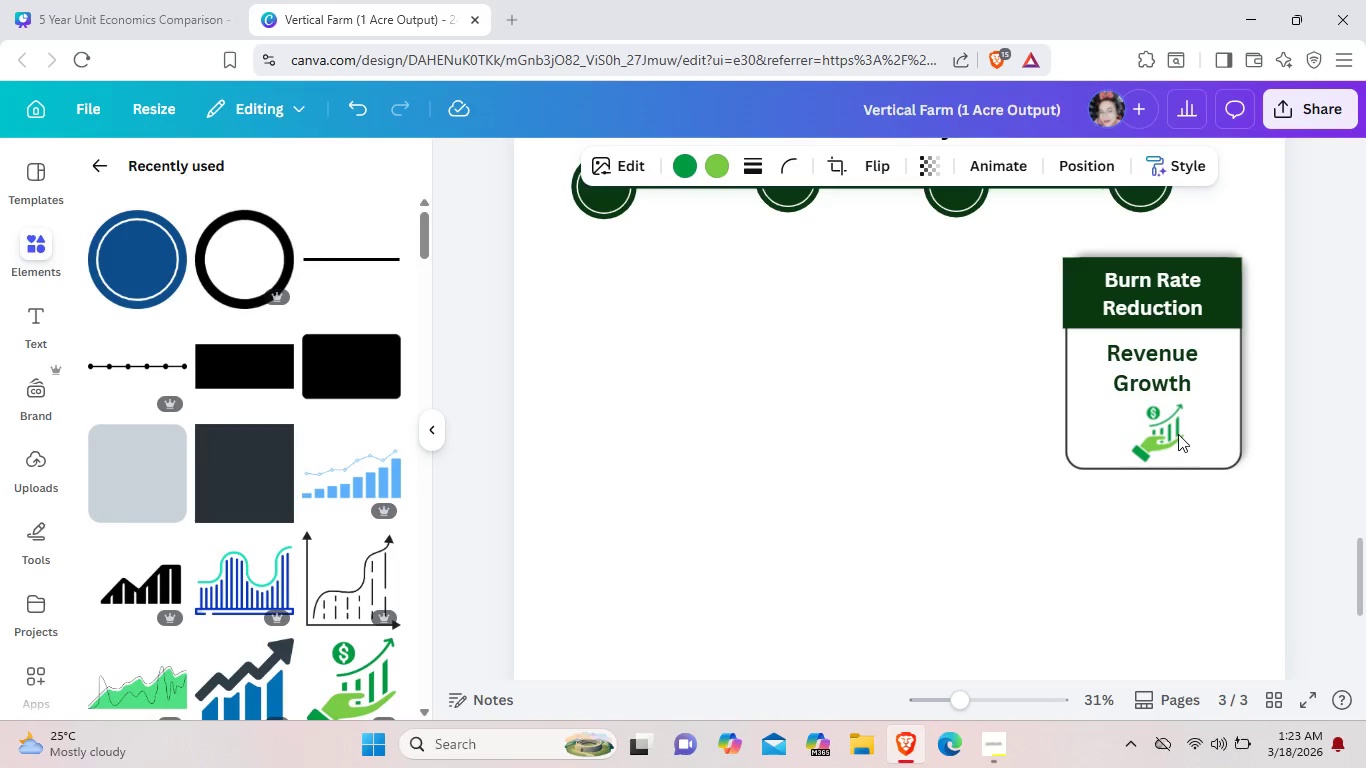 
key(ArrowLeft)
 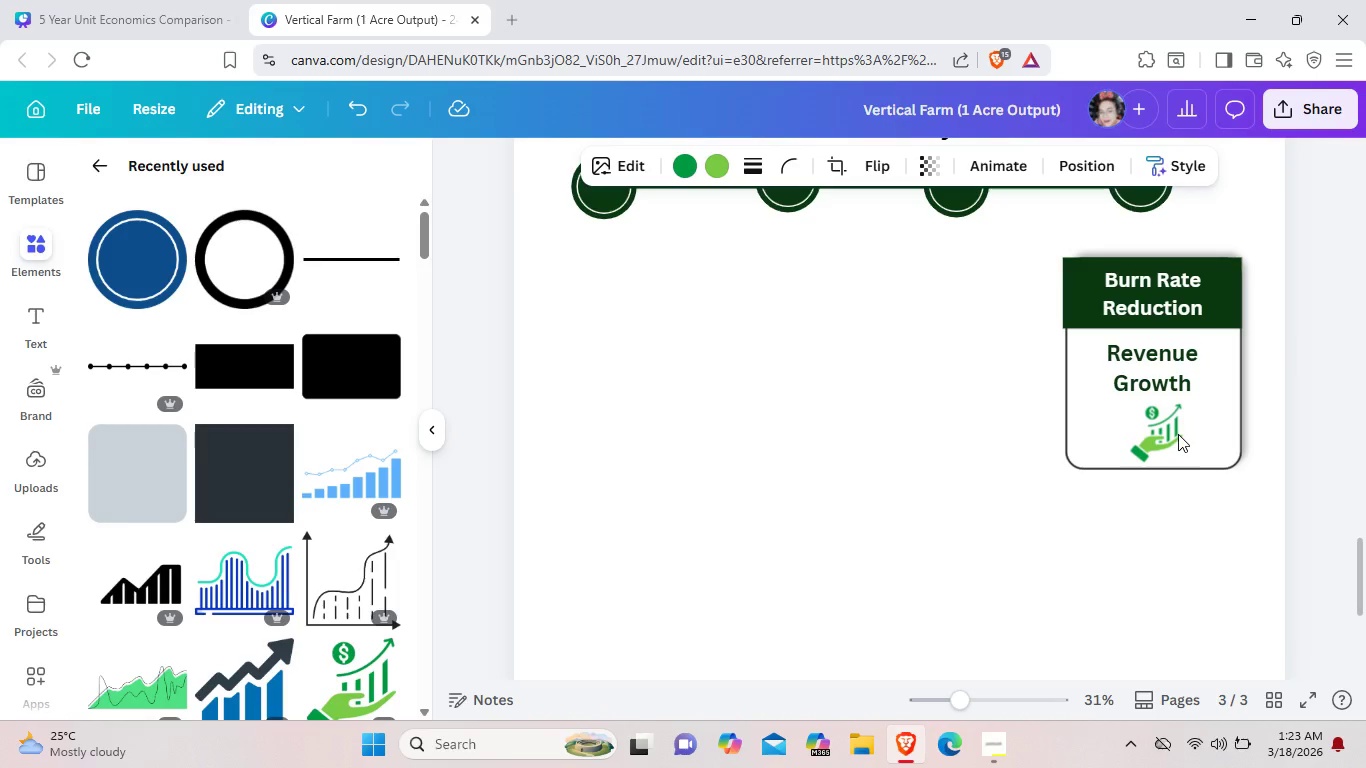 
key(ArrowLeft)
 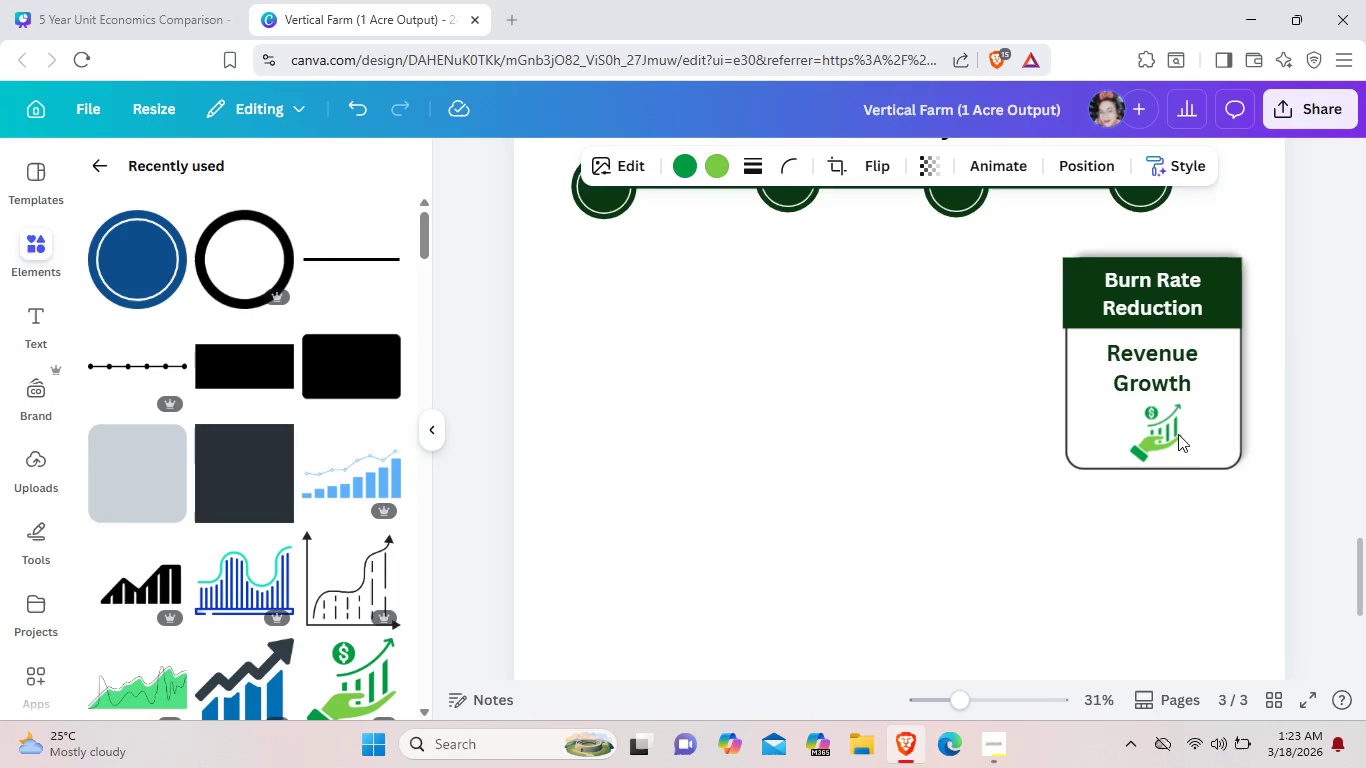 
key(ArrowLeft)
 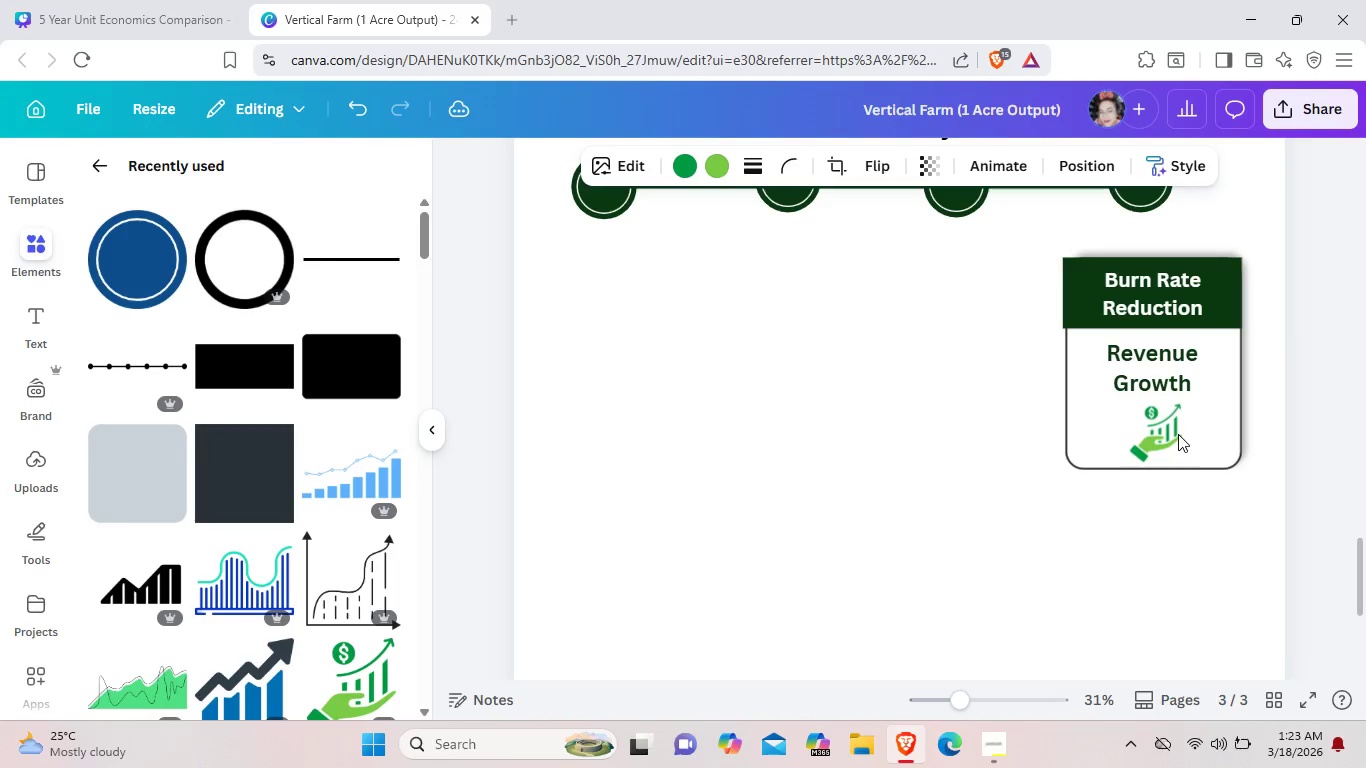 
key(ArrowLeft)
 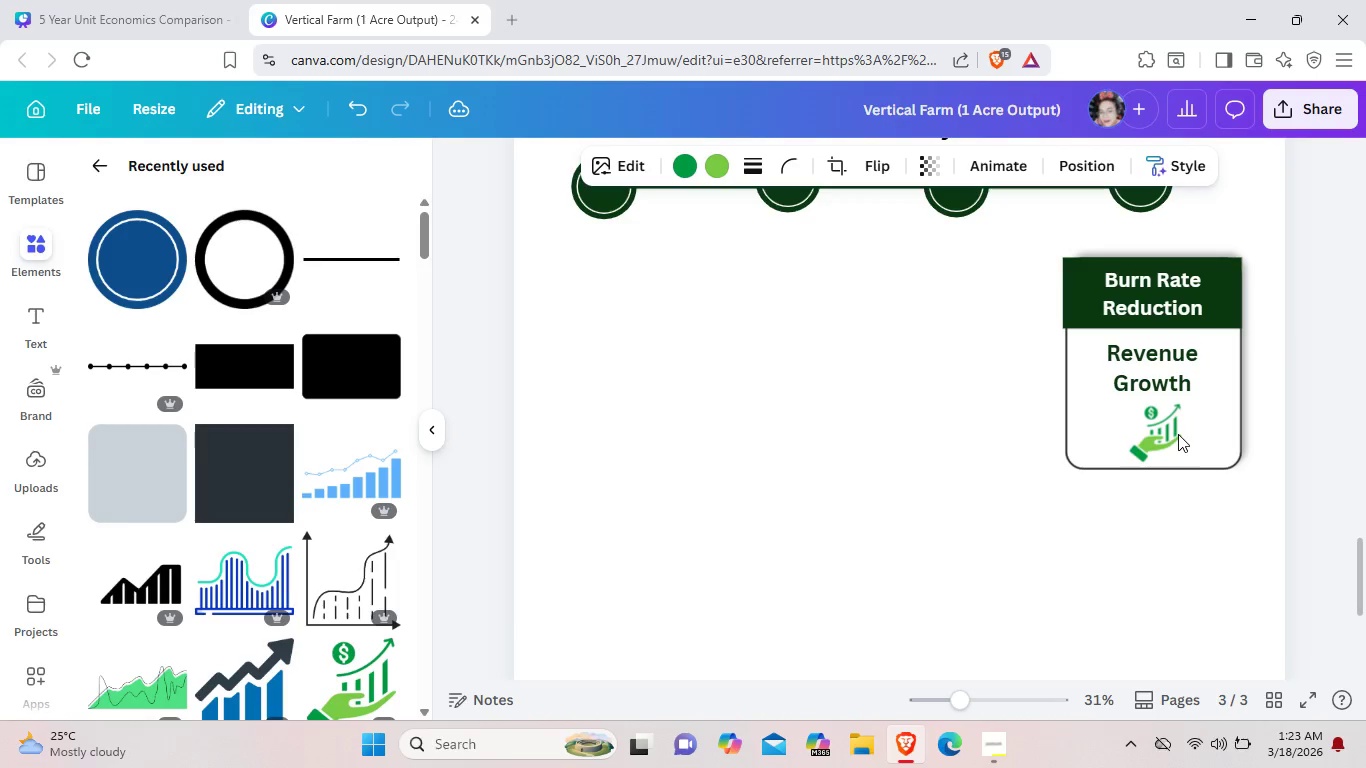 
key(ArrowLeft)
 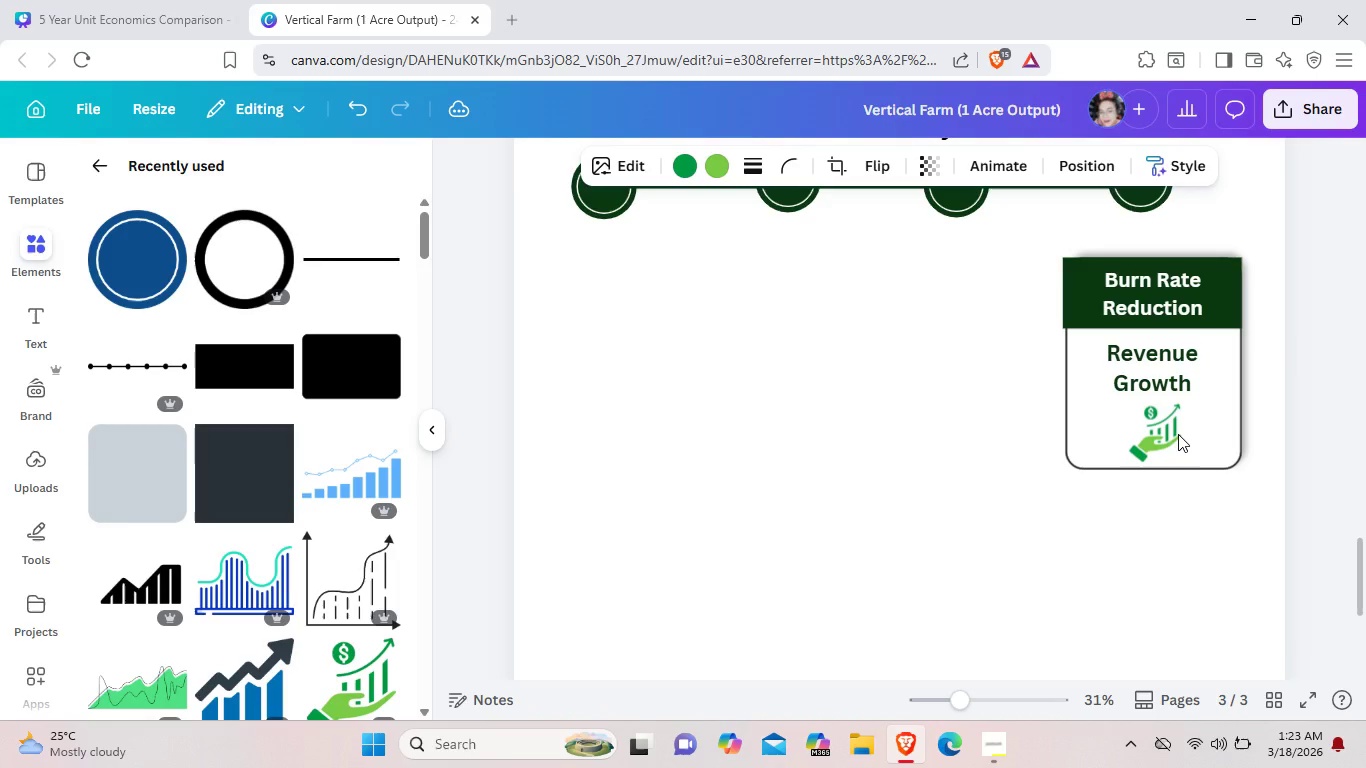 
key(ArrowLeft)
 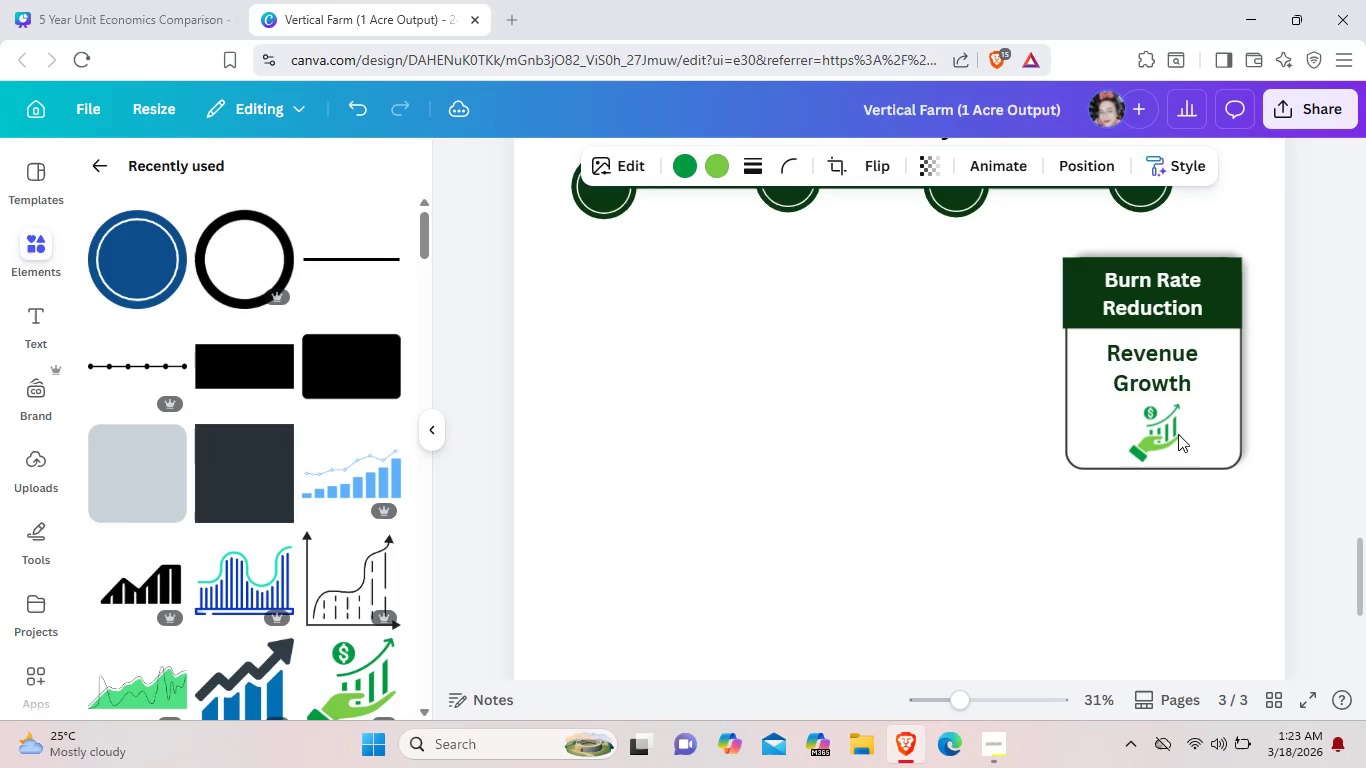 
key(ArrowLeft)
 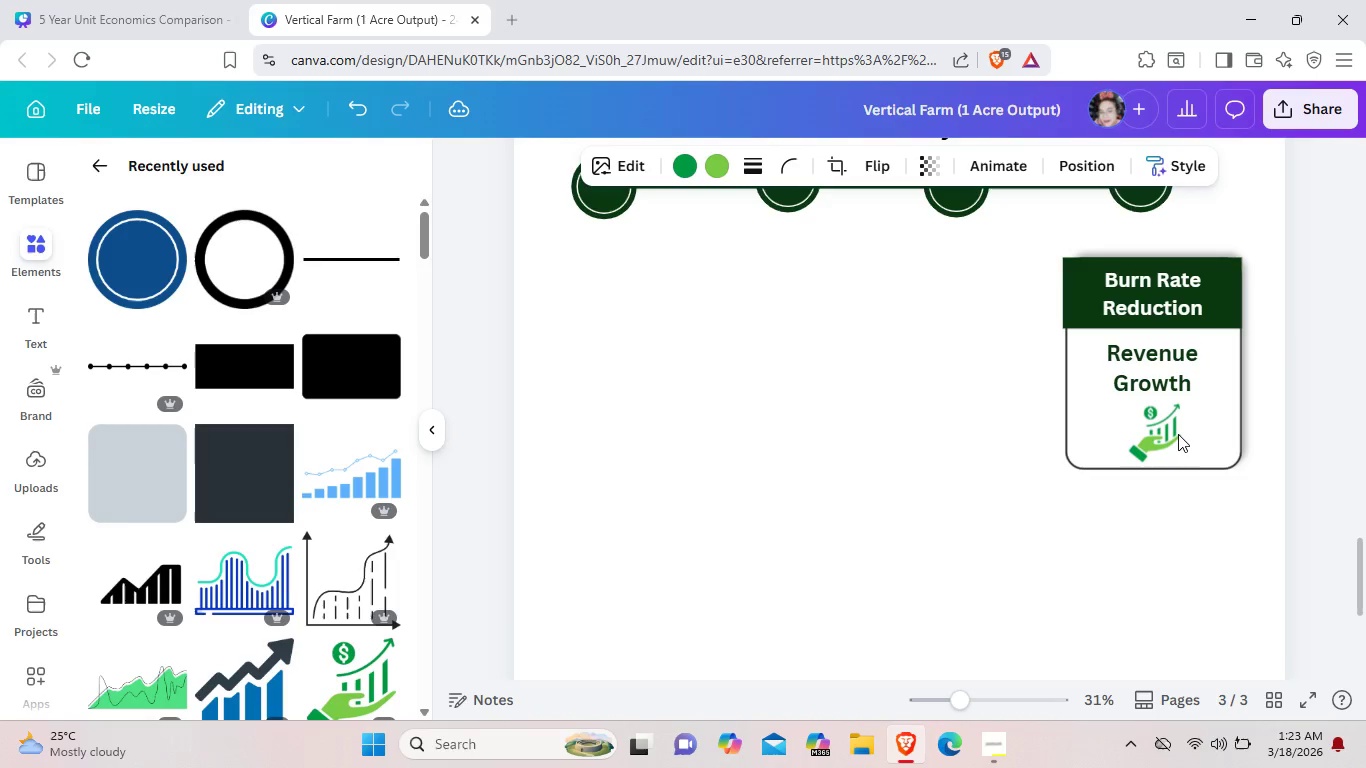 
key(ArrowLeft)
 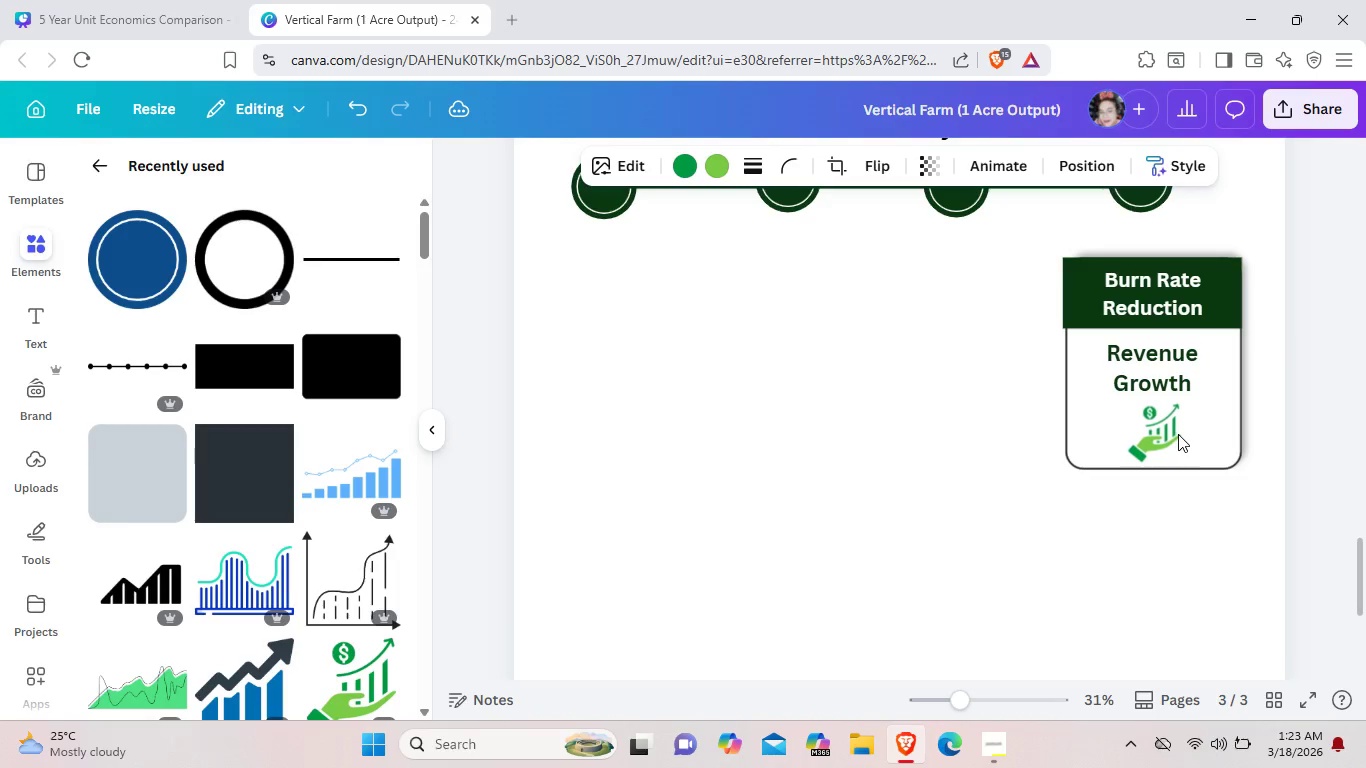 
key(ArrowLeft)
 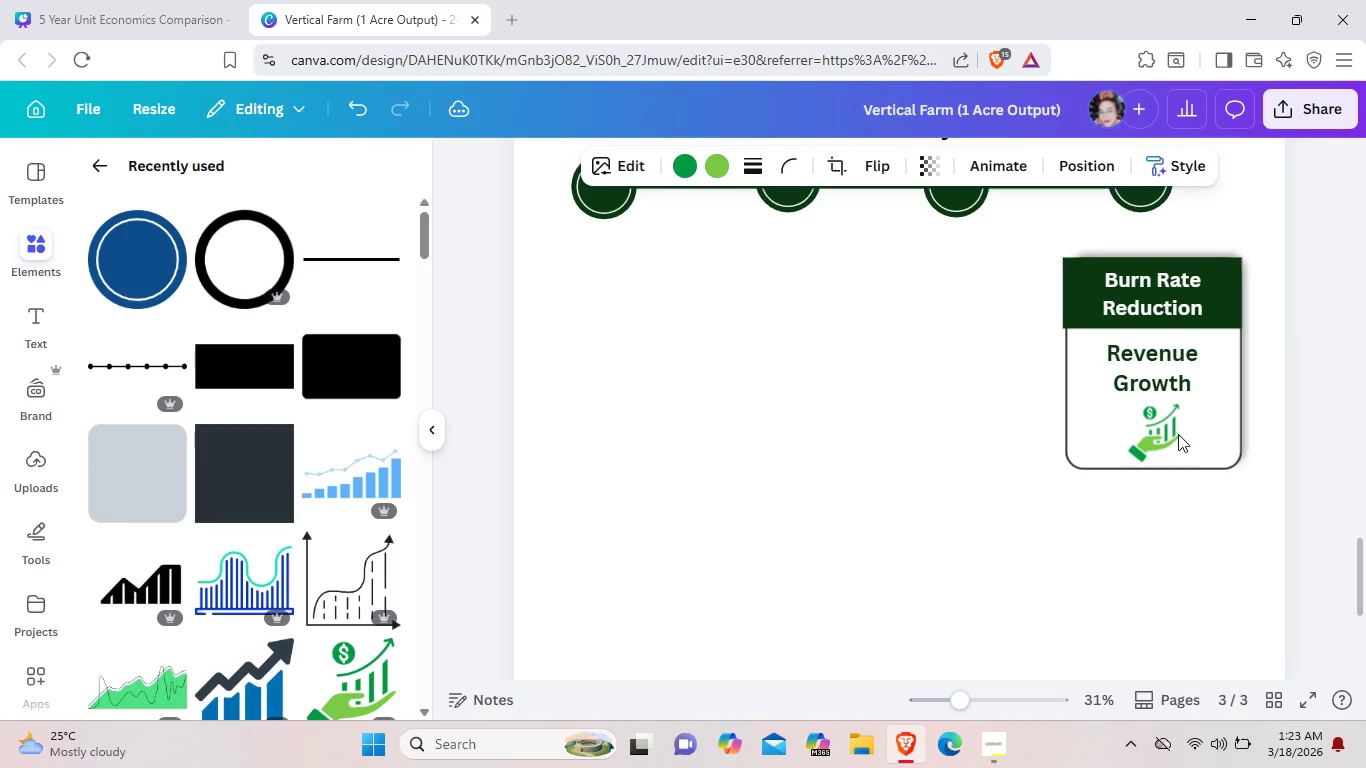 
key(ArrowLeft)
 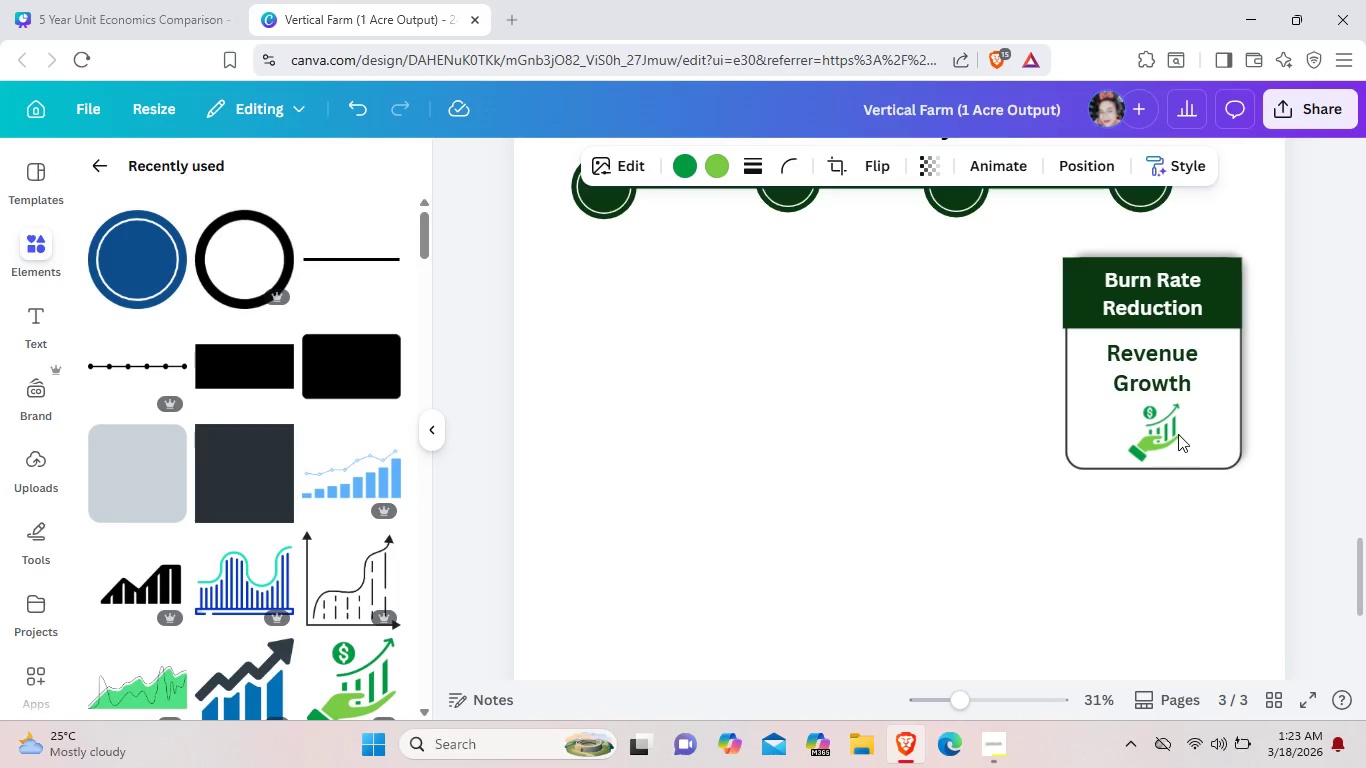 
key(ArrowUp)
 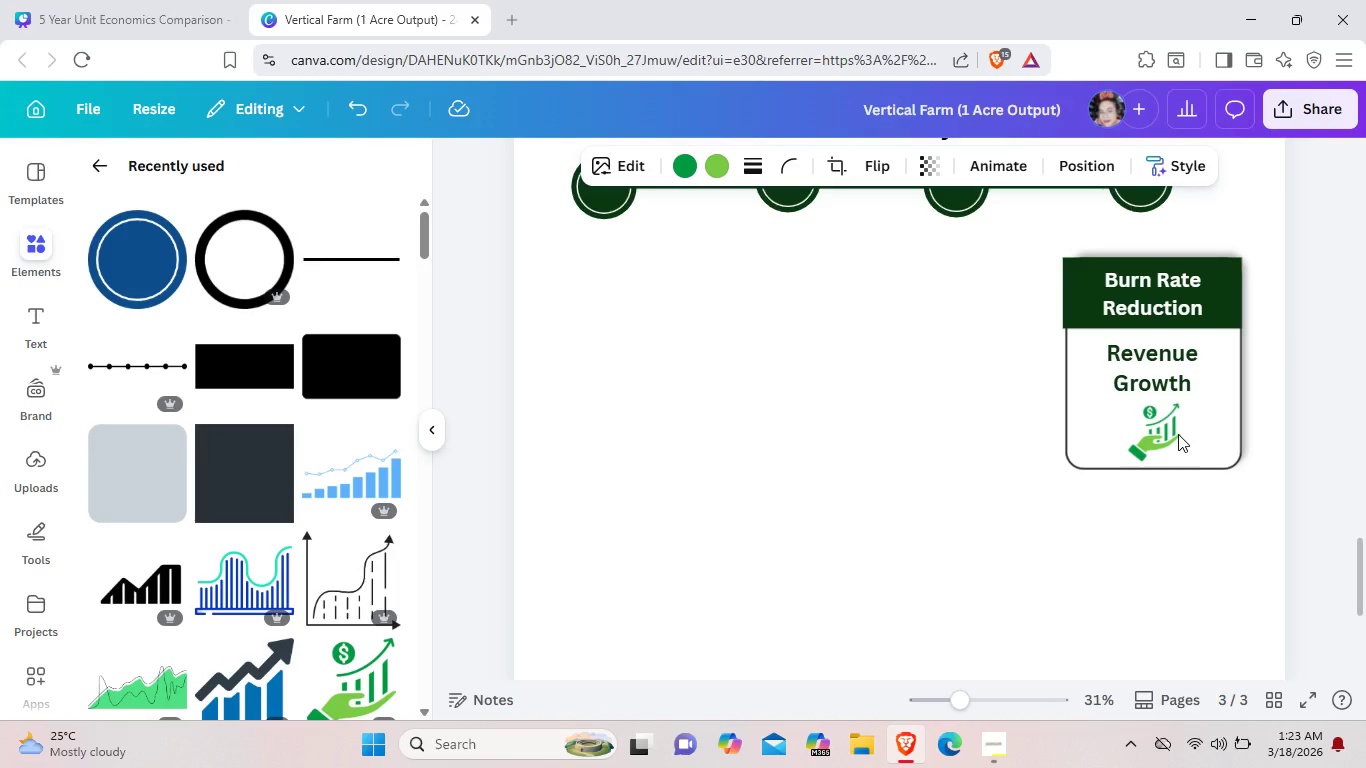 
key(ArrowUp)
 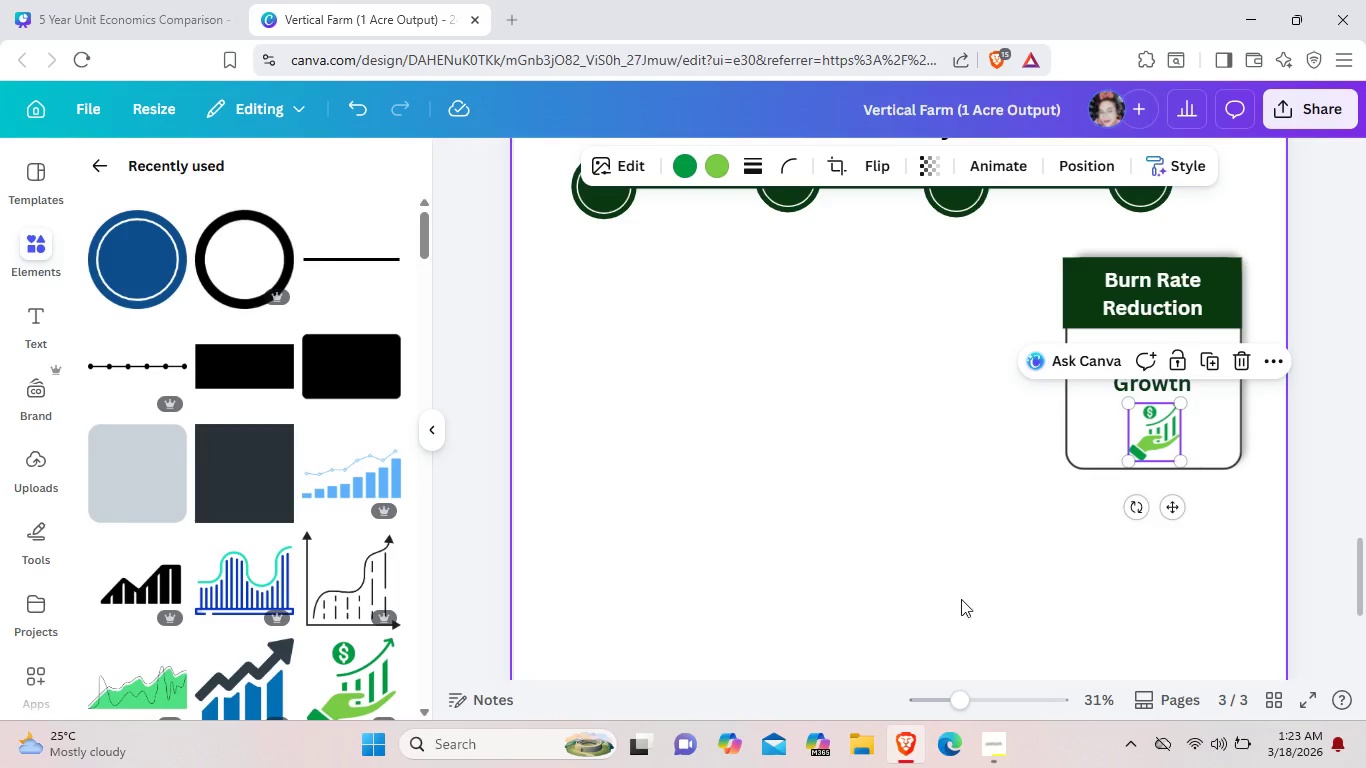 
left_click([961, 599])
 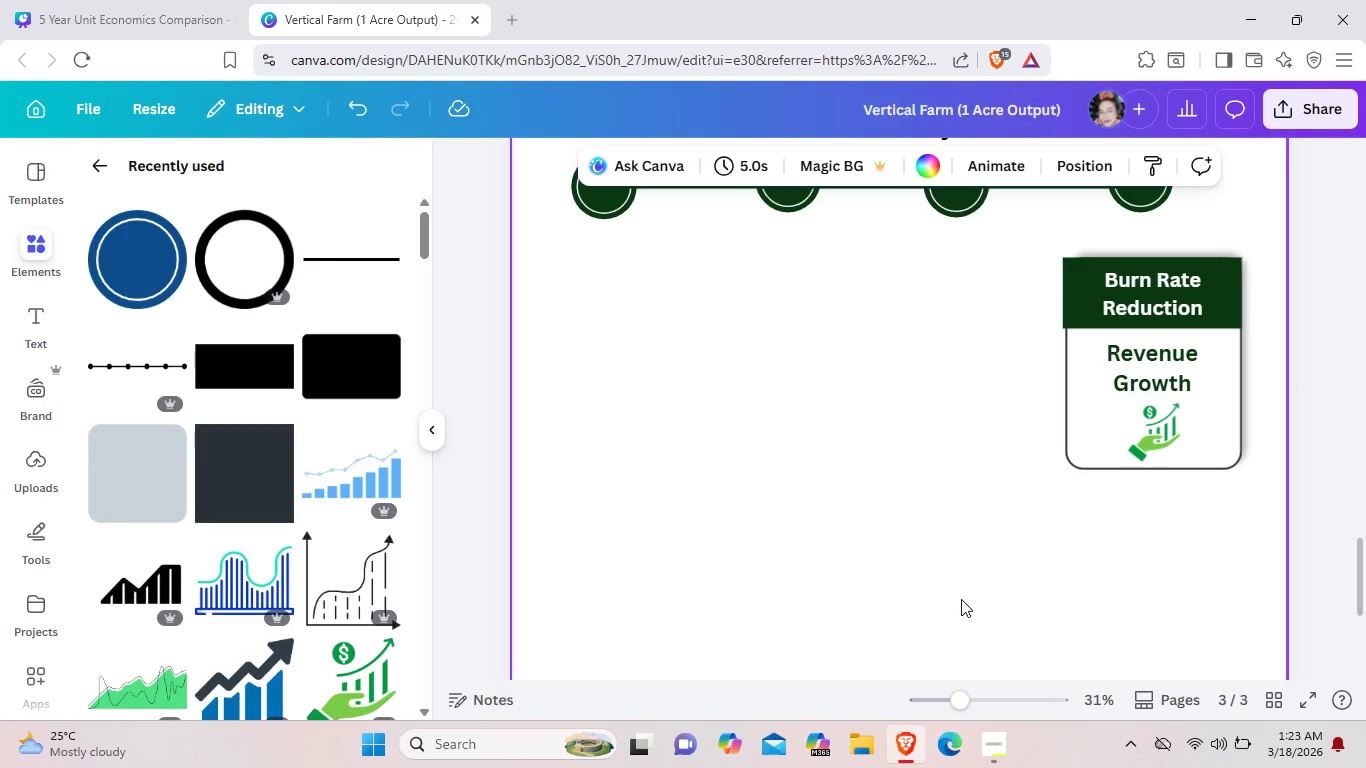 
wait(8.17)
 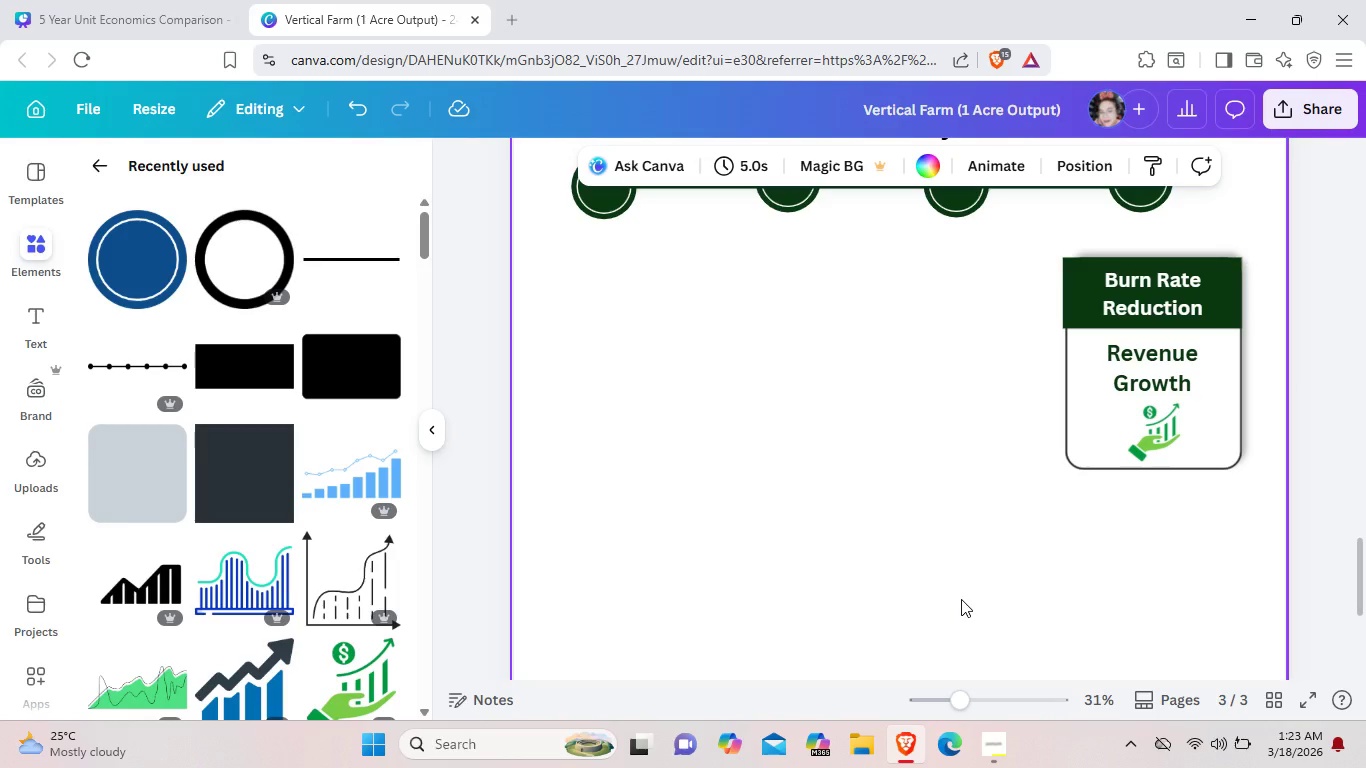 
scroll: coordinate [856, 484], scroll_direction: up, amount: 7.0
 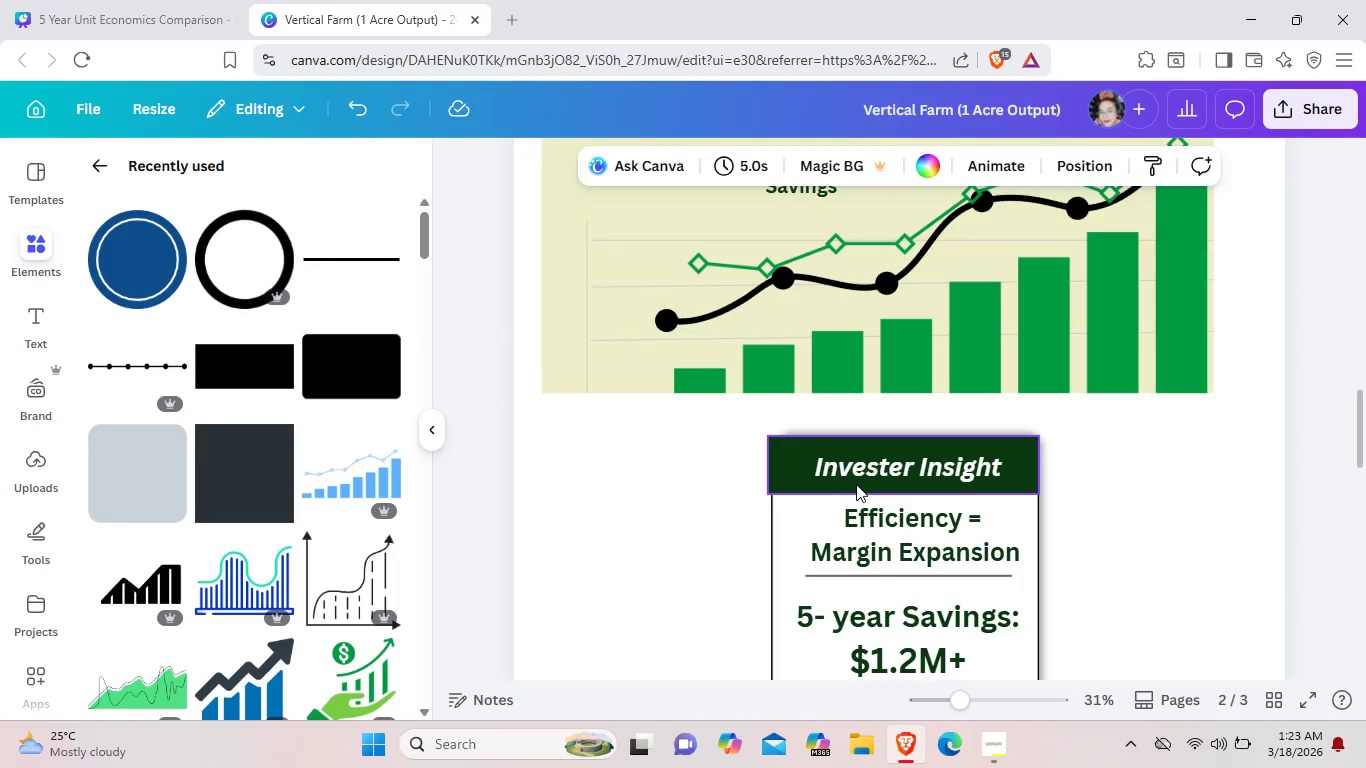 
scroll: coordinate [856, 484], scroll_direction: down, amount: 7.0
 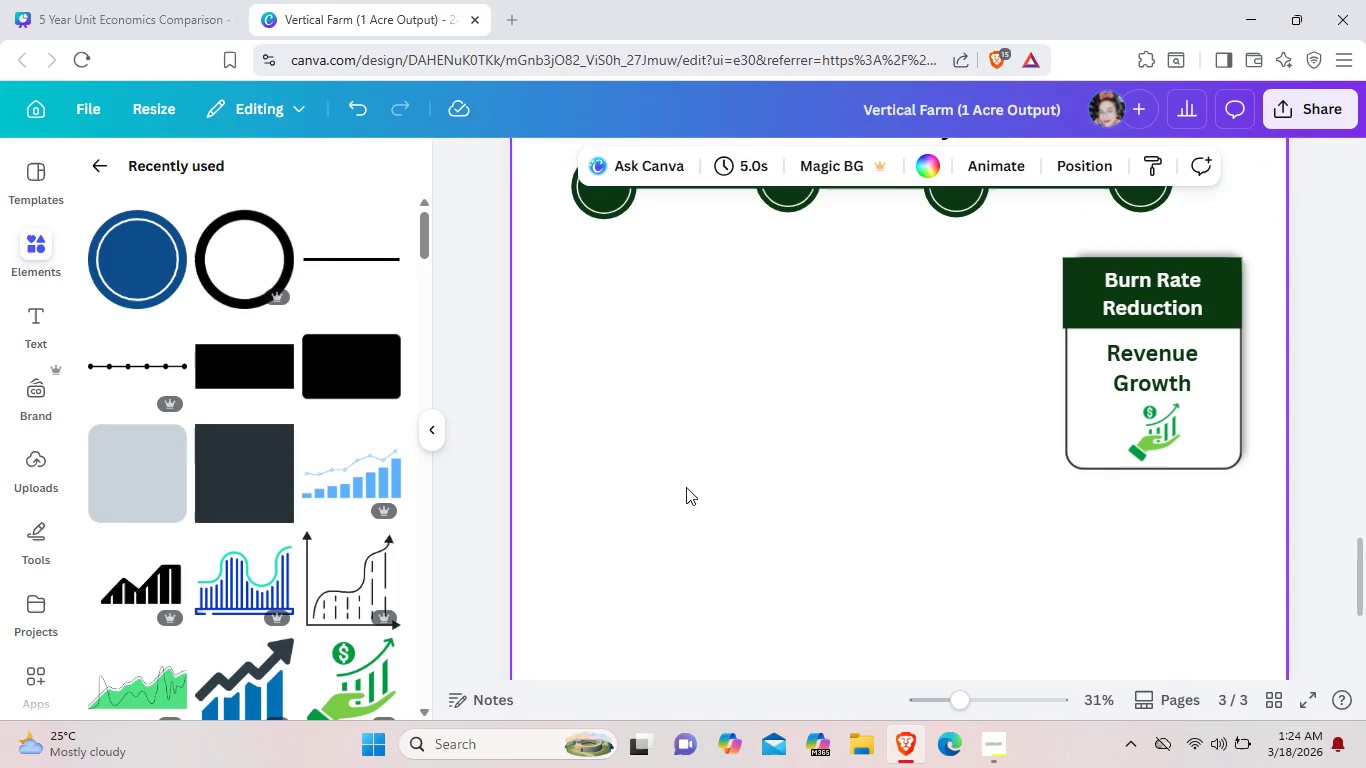 
wait(11.23)
 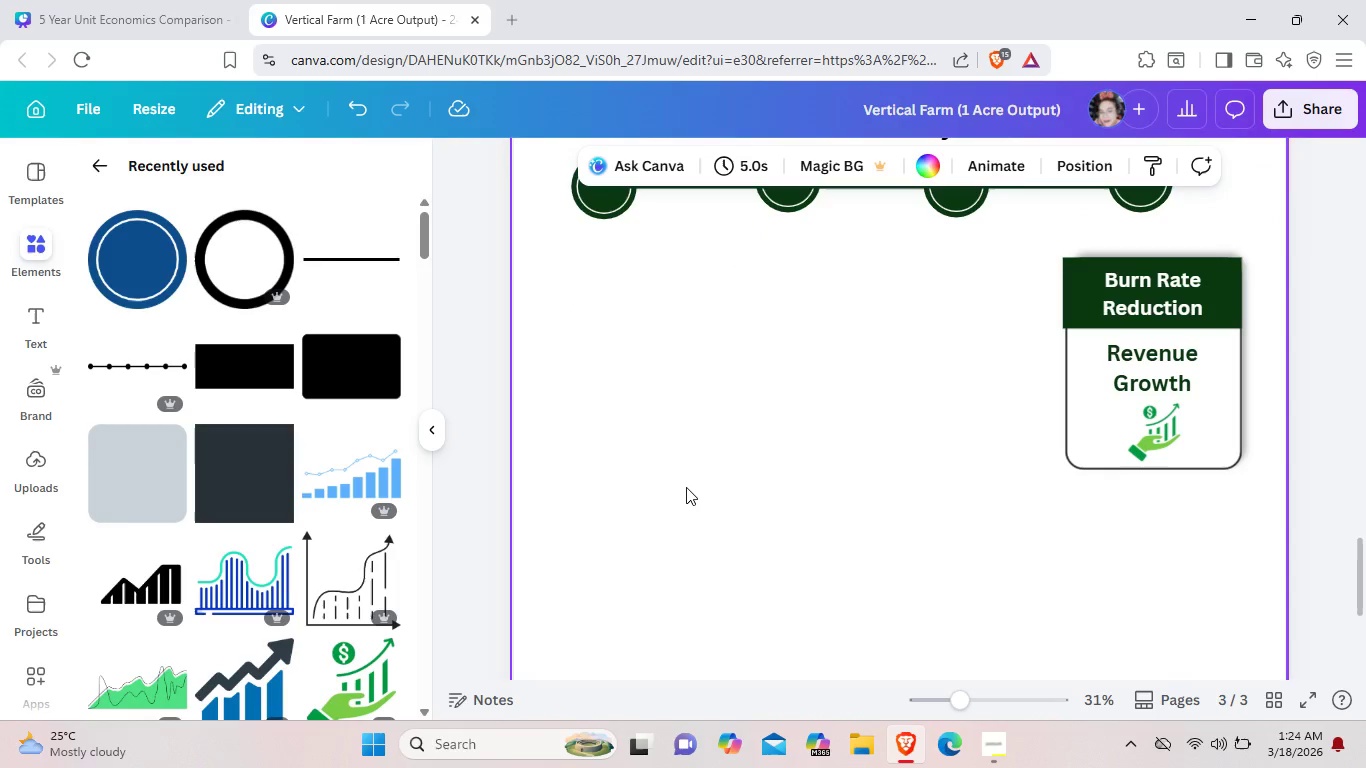 
left_click([378, 385])
 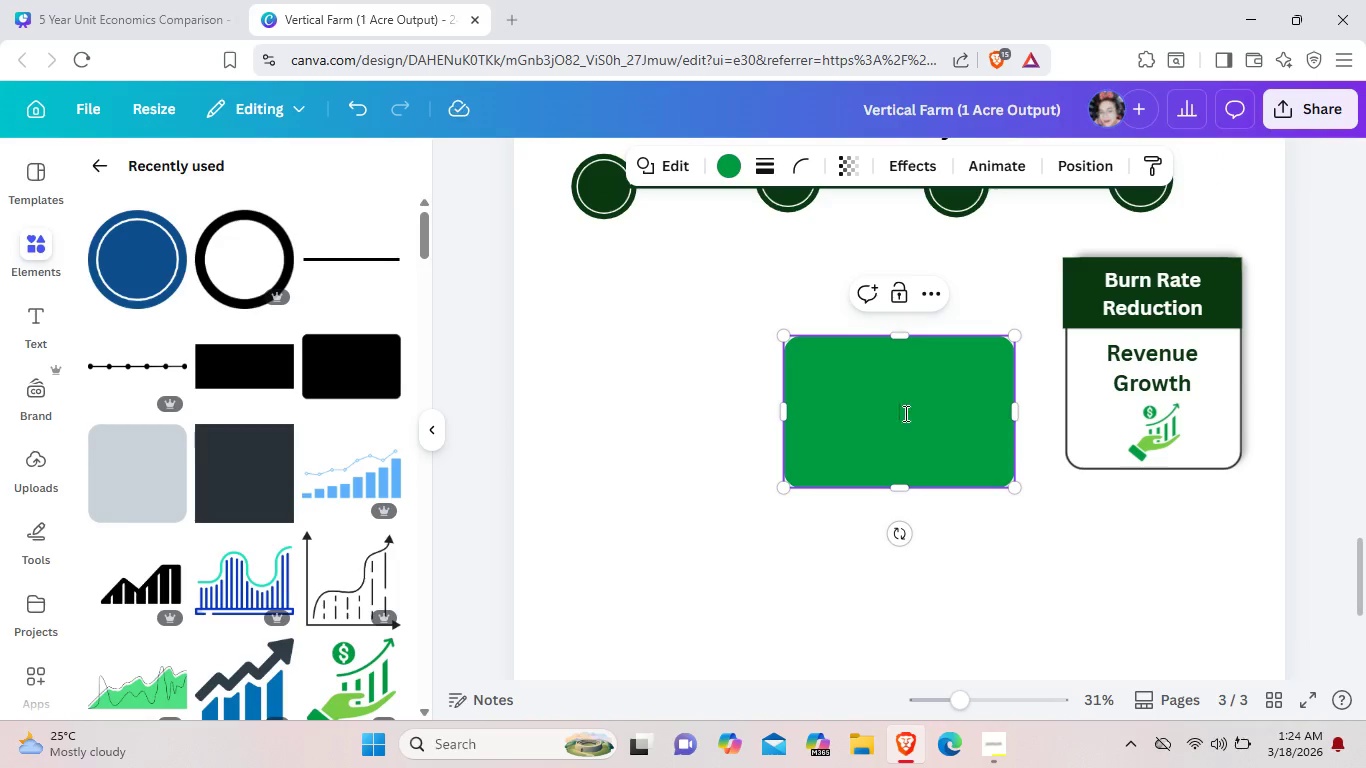 
left_click([932, 415])
 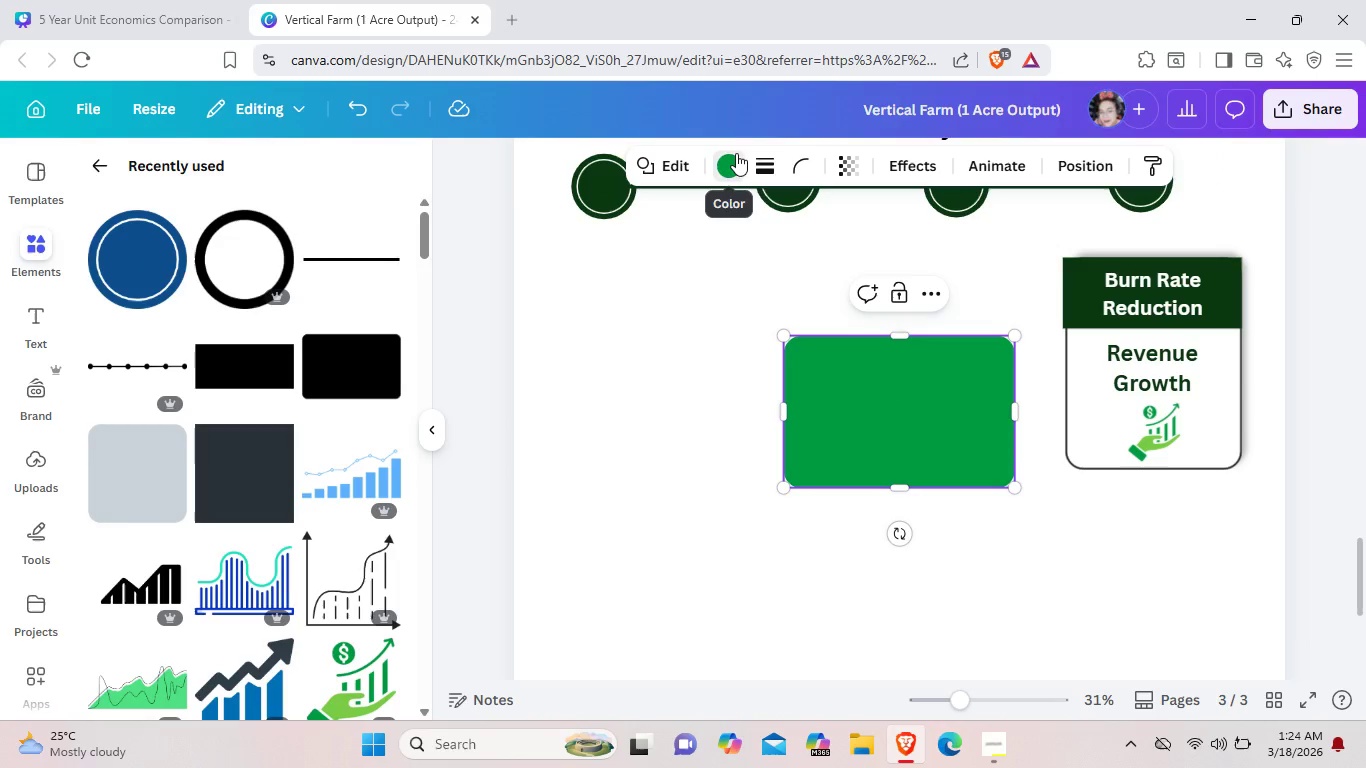 
left_click([736, 153])
 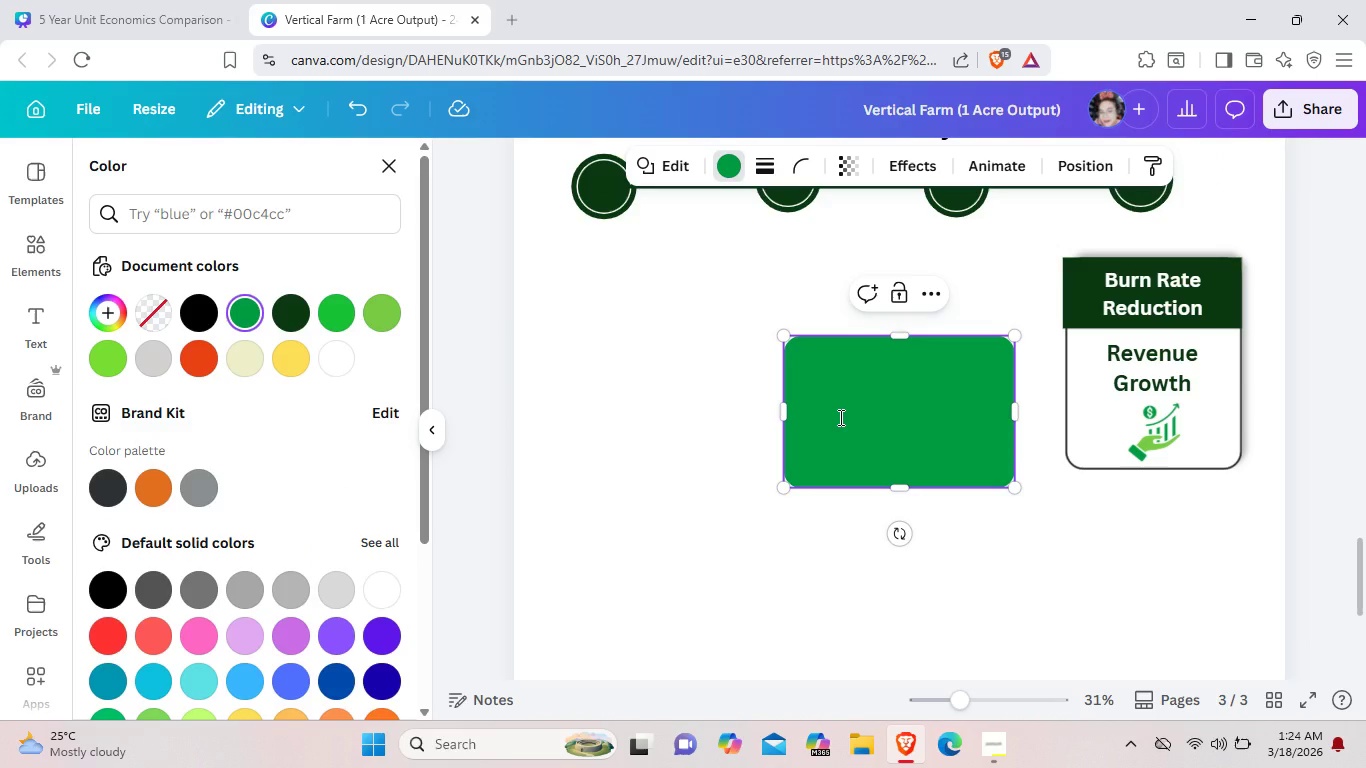 
key(Backspace)
 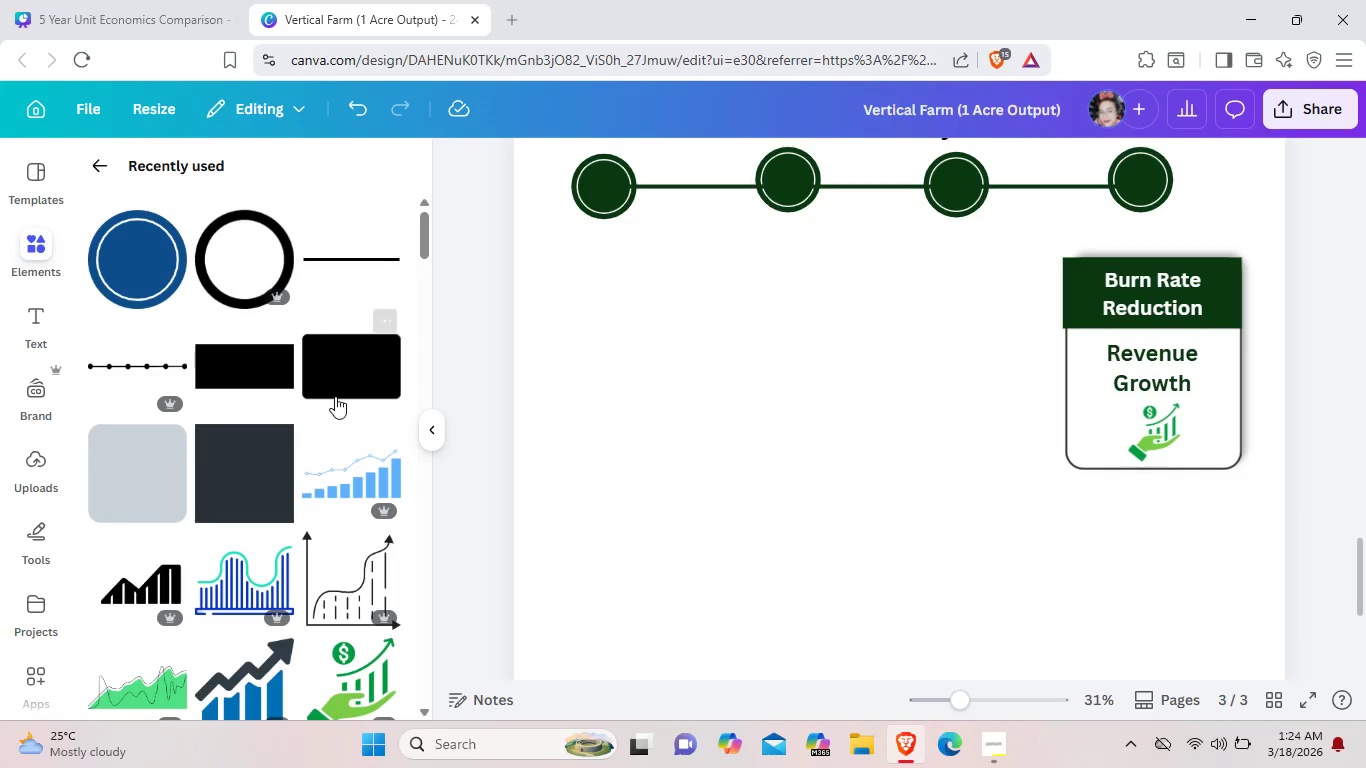 
left_click([279, 366])
 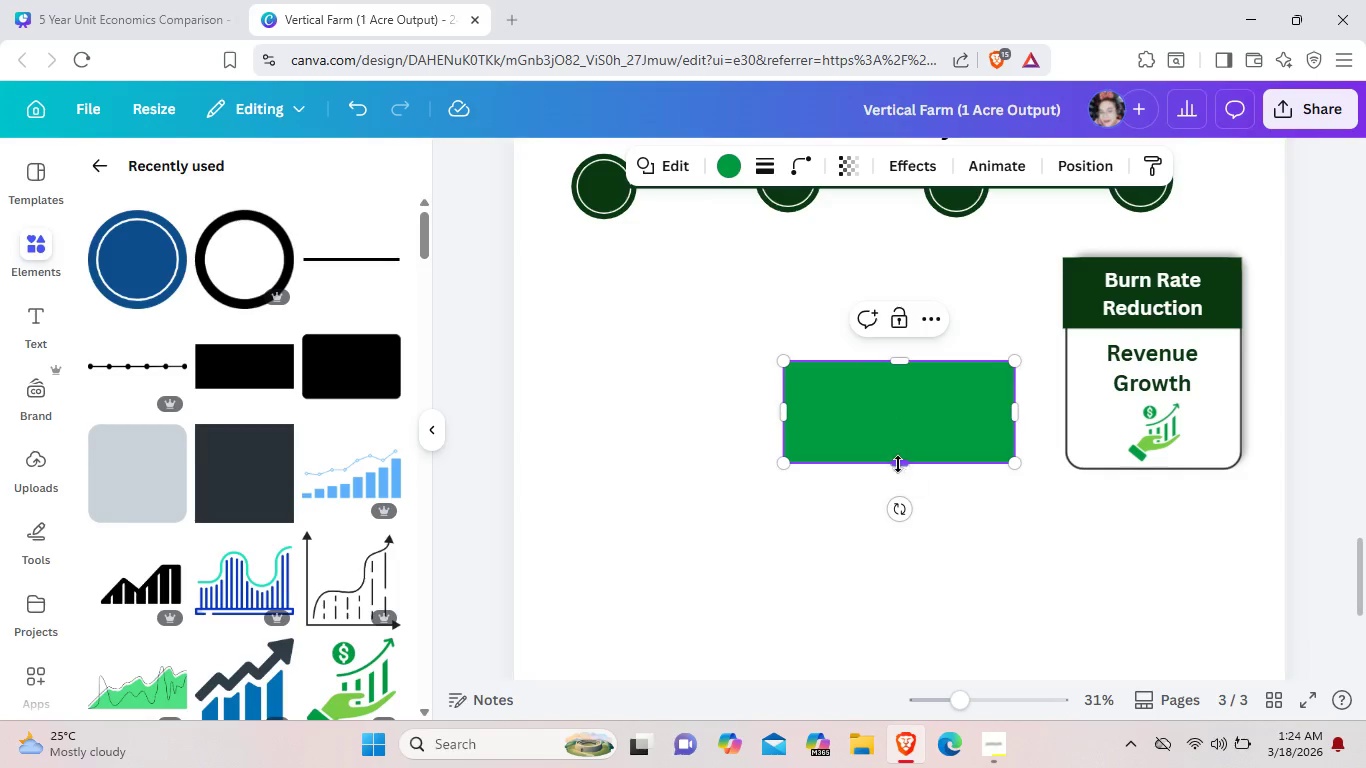 
left_click_drag(start_coordinate=[894, 462], to_coordinate=[883, 582])
 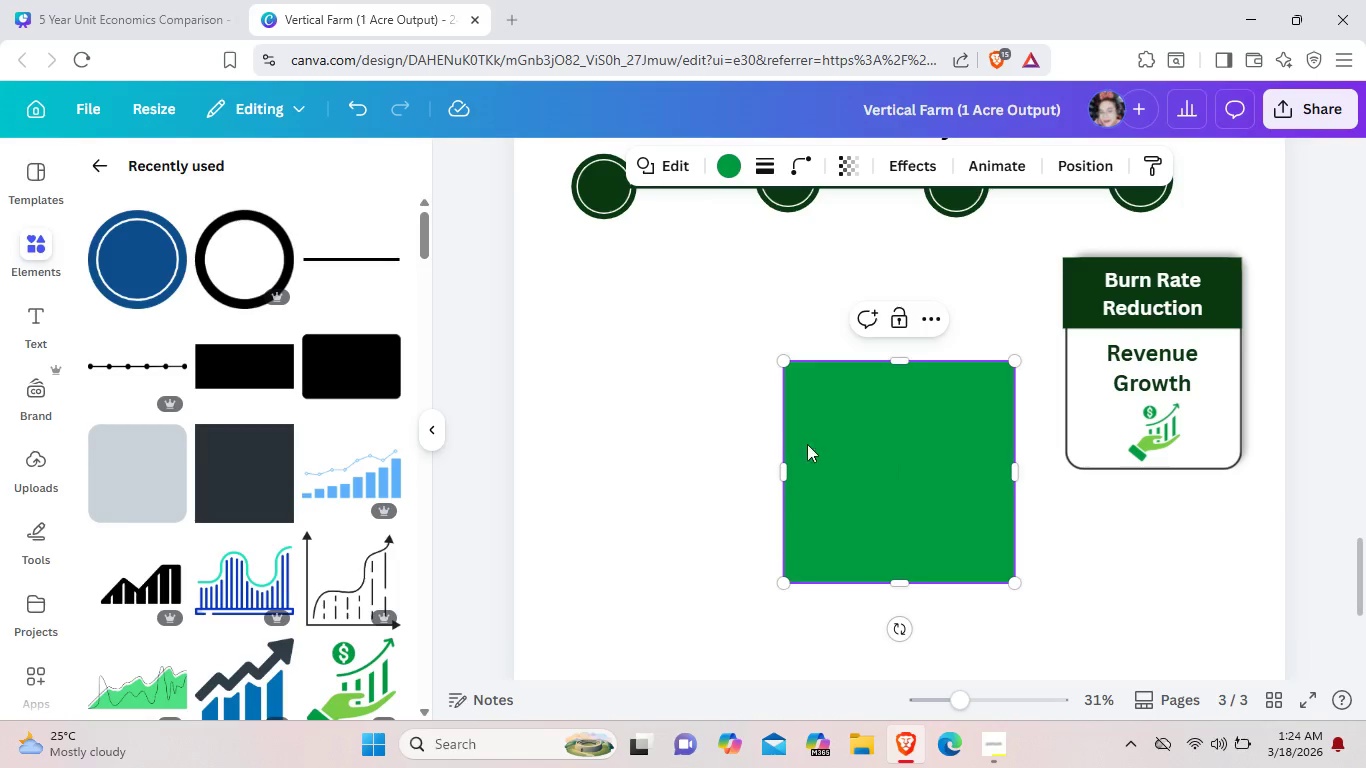 
left_click_drag(start_coordinate=[937, 471], to_coordinate=[753, 413])
 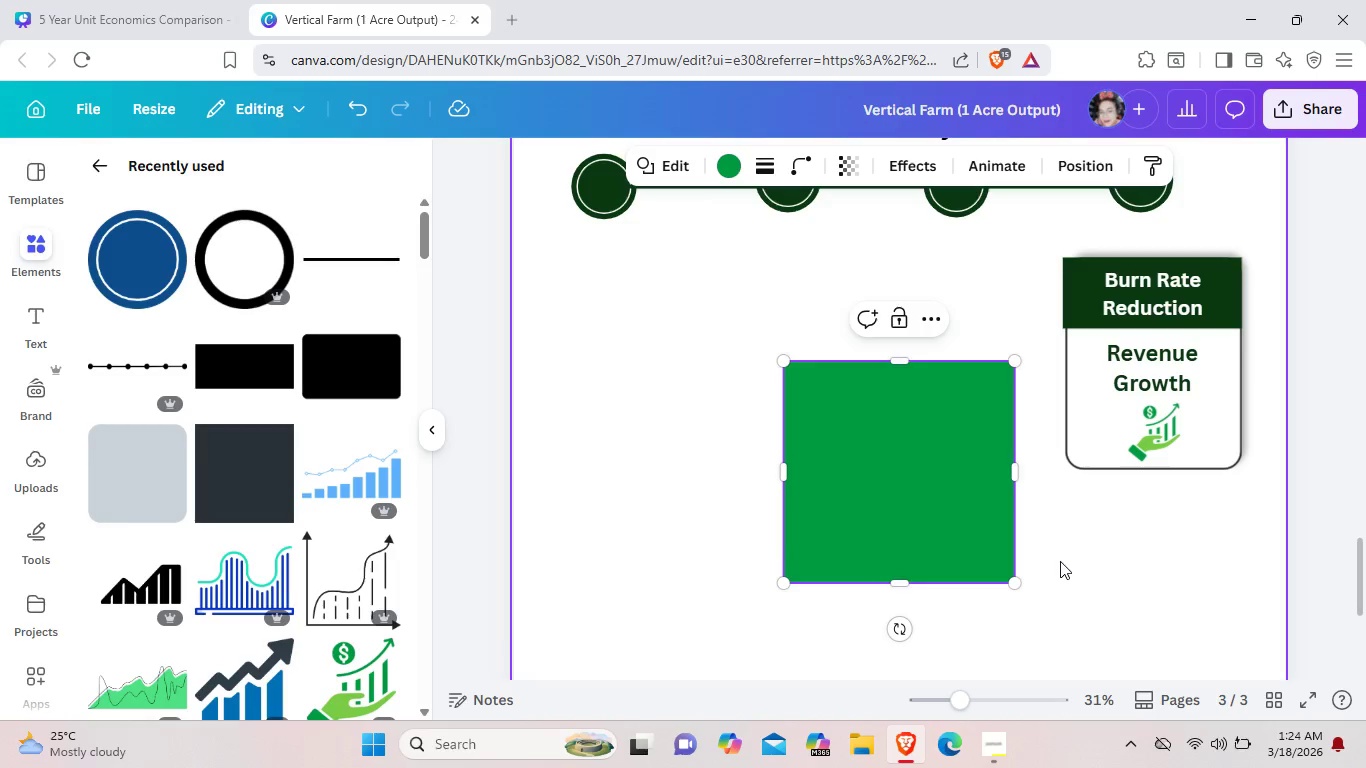 
left_click([1060, 561])
 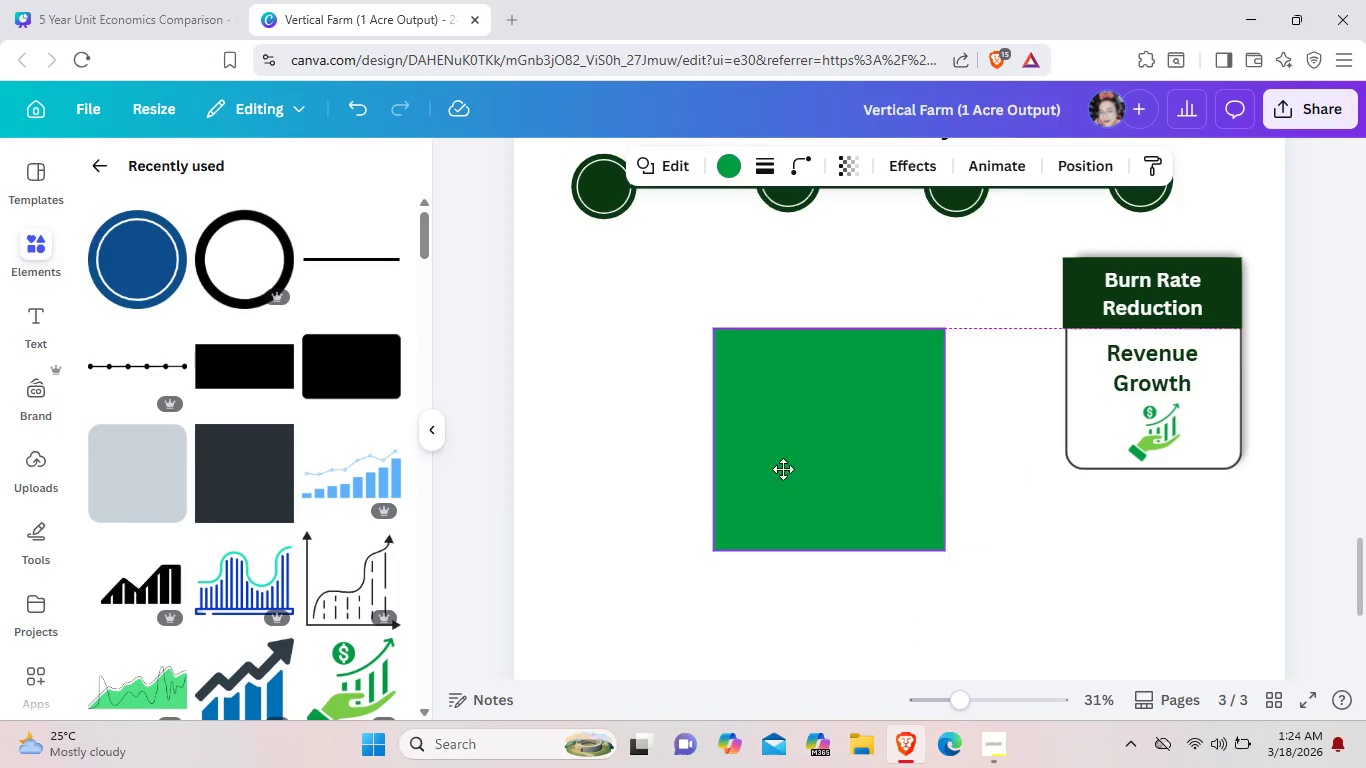 
left_click_drag(start_coordinate=[915, 518], to_coordinate=[742, 459])
 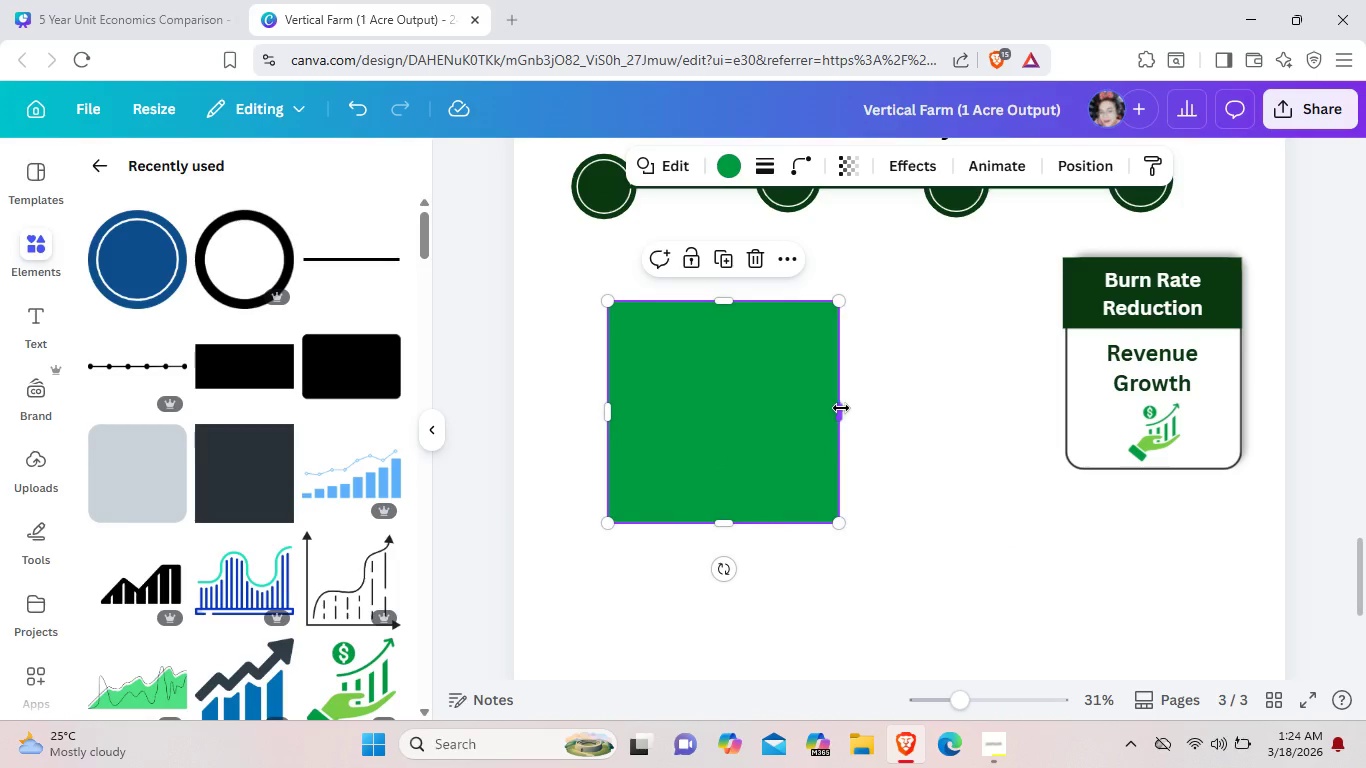 
left_click_drag(start_coordinate=[840, 408], to_coordinate=[1001, 408])
 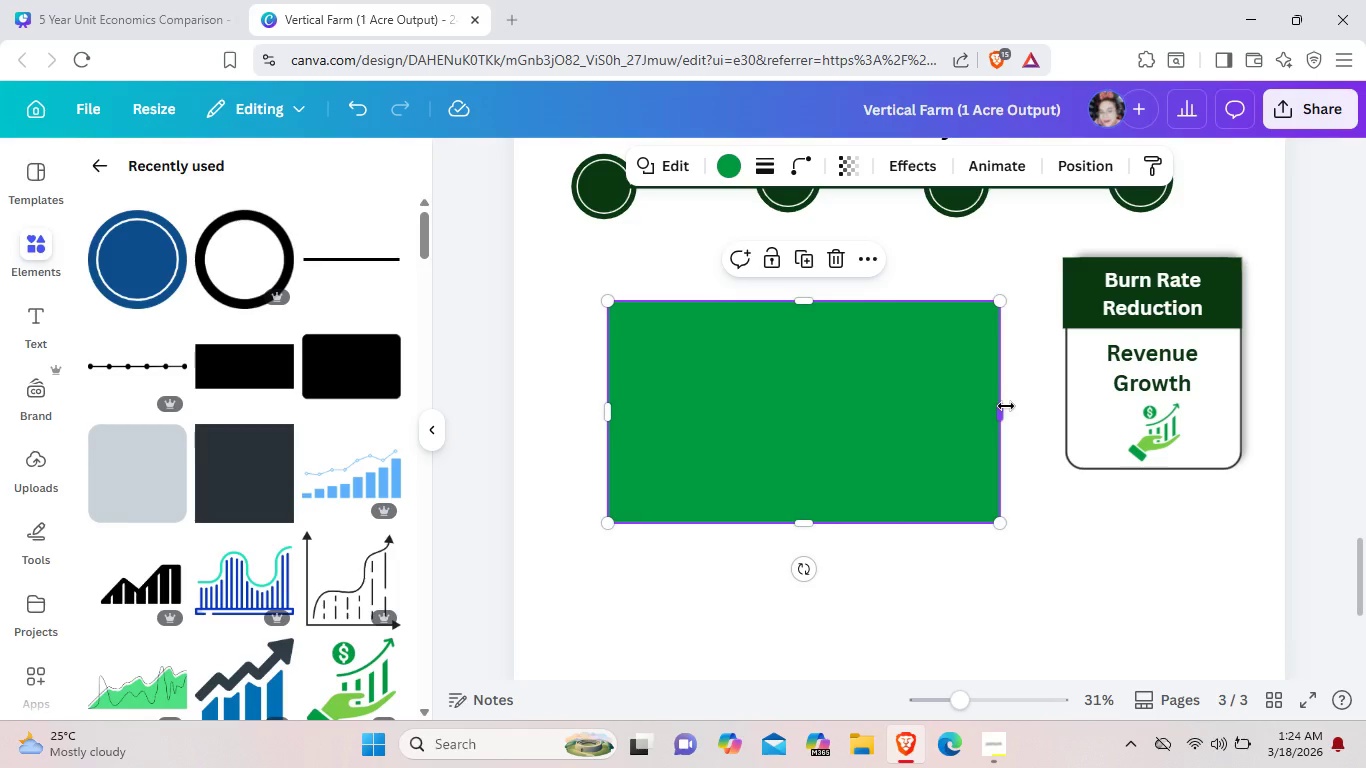 
scroll: coordinate [1006, 406], scroll_direction: down, amount: 3.0
 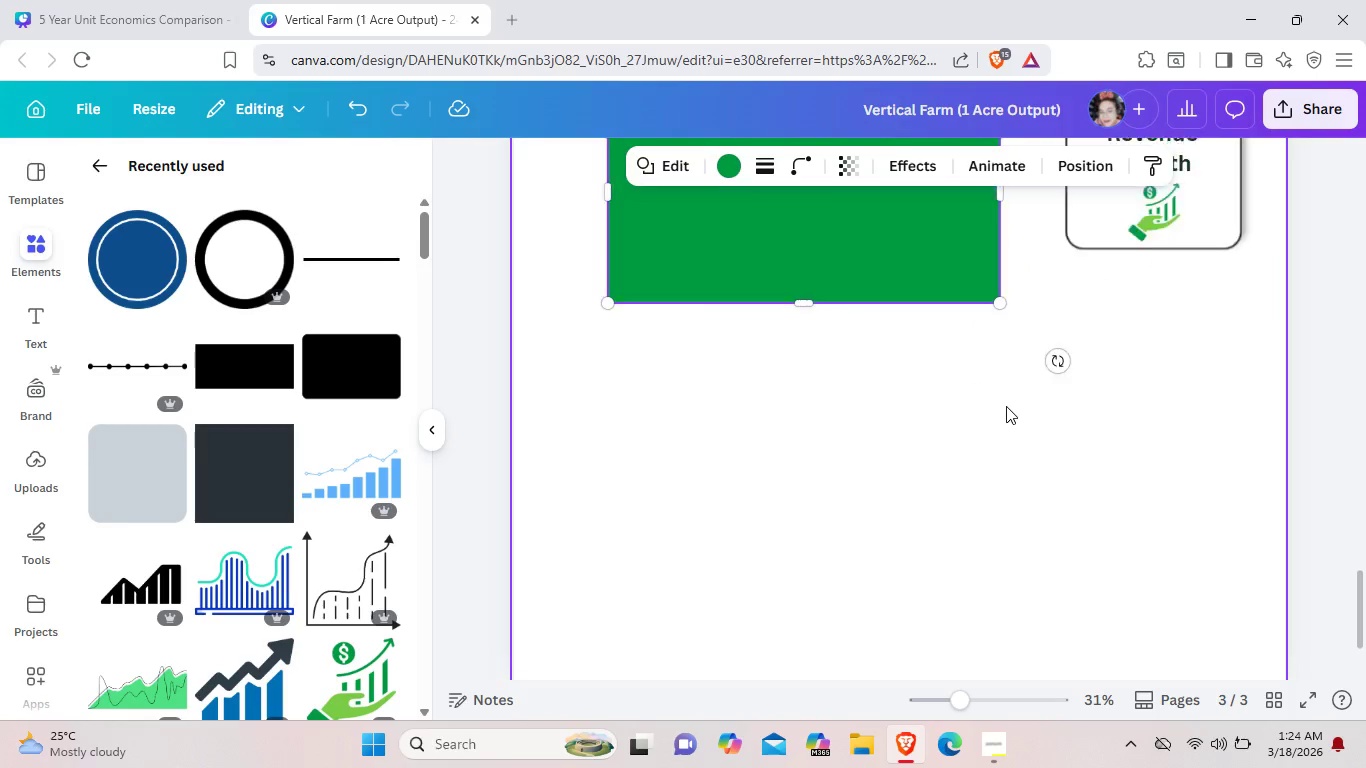 
scroll: coordinate [1006, 406], scroll_direction: up, amount: 3.0
 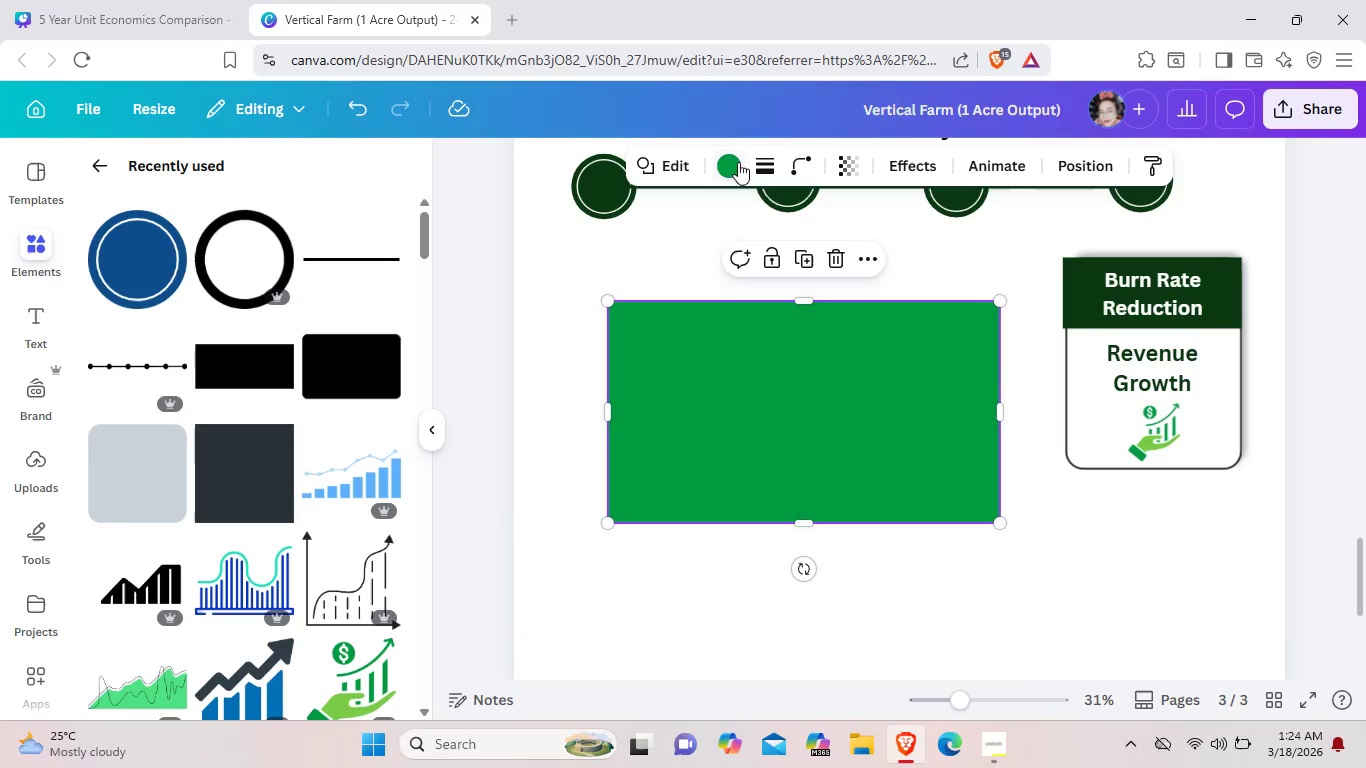 
left_click([738, 166])
 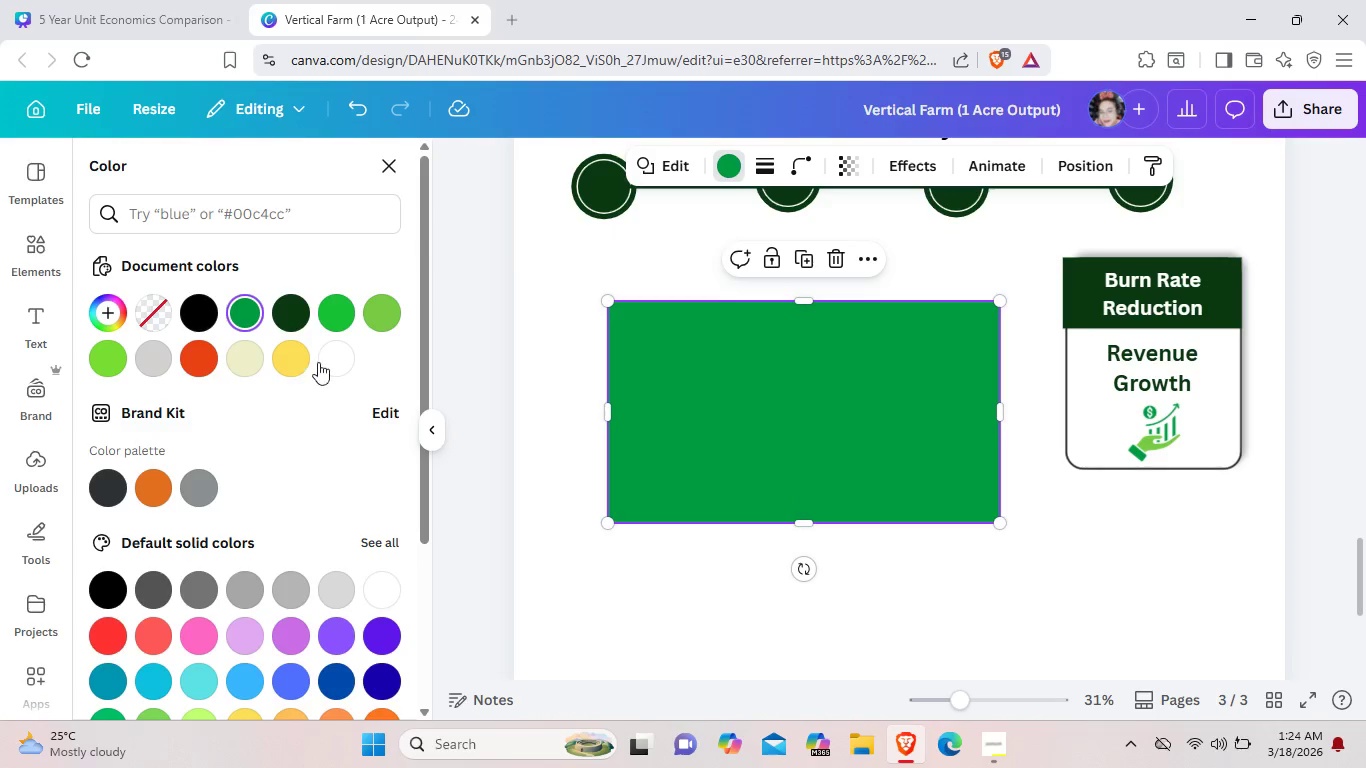 
left_click([325, 360])
 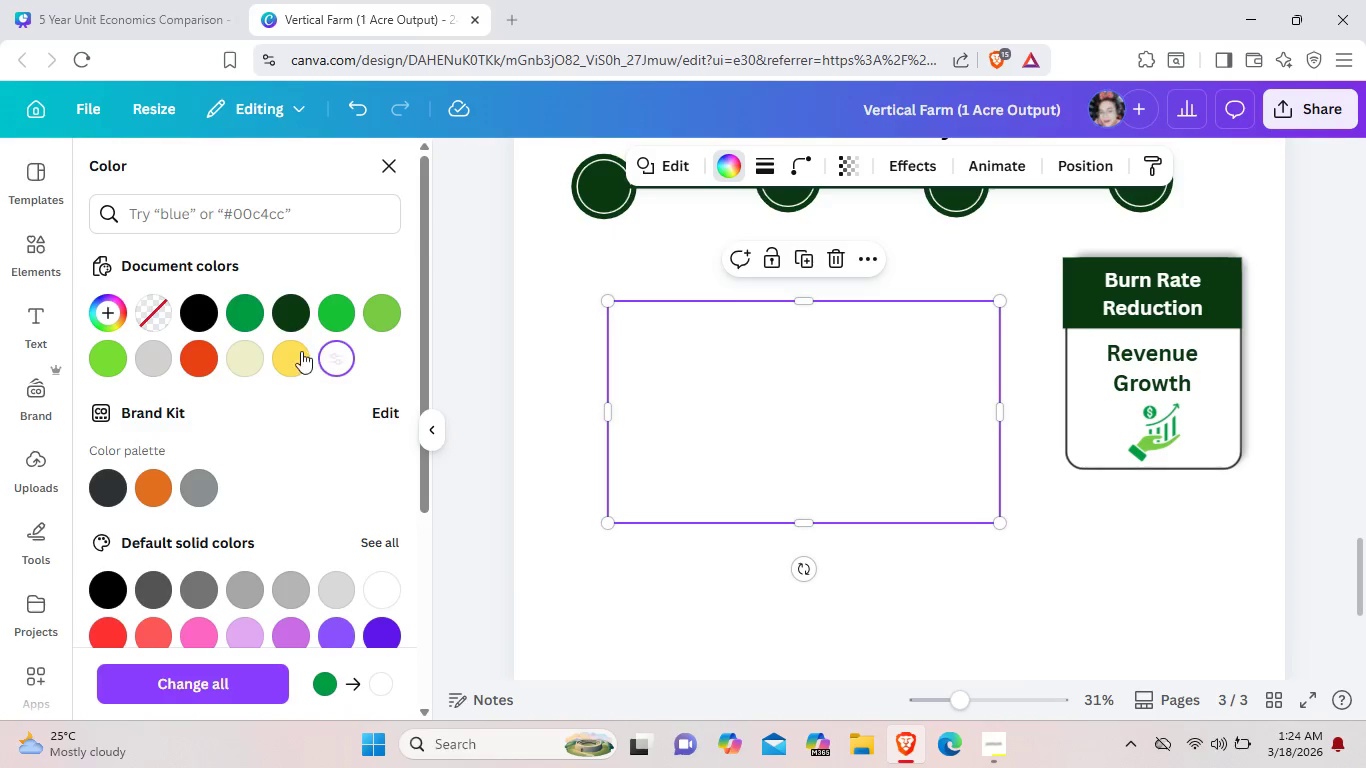 
left_click([239, 364])
 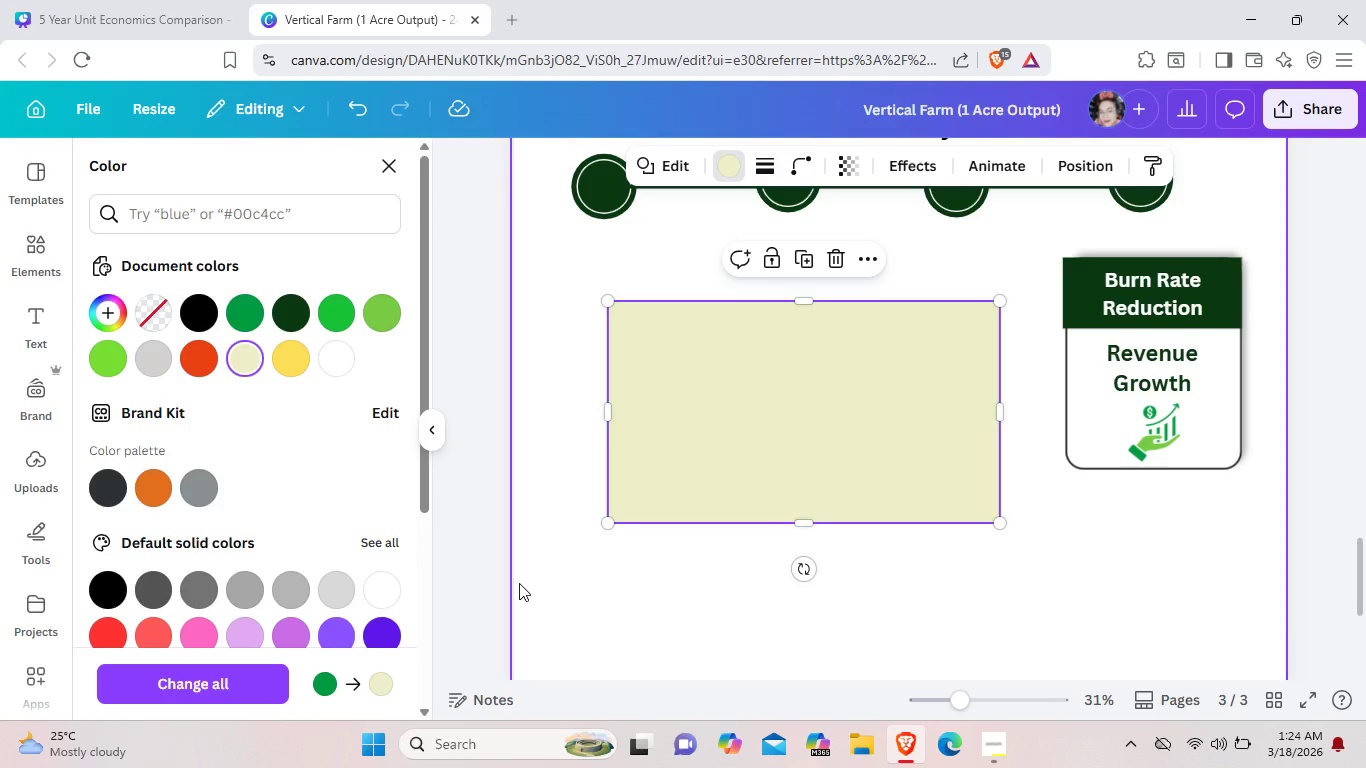 
left_click([519, 583])
 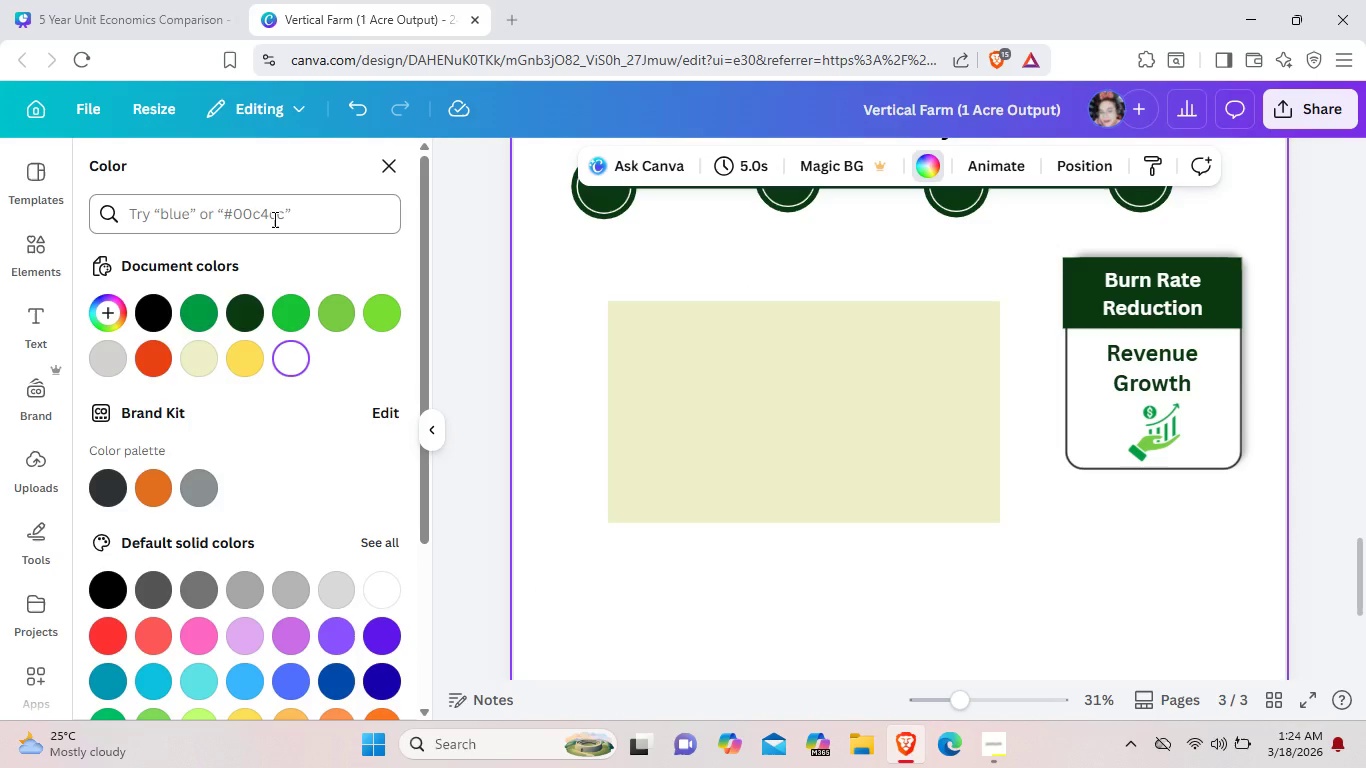 
wait(5.14)
 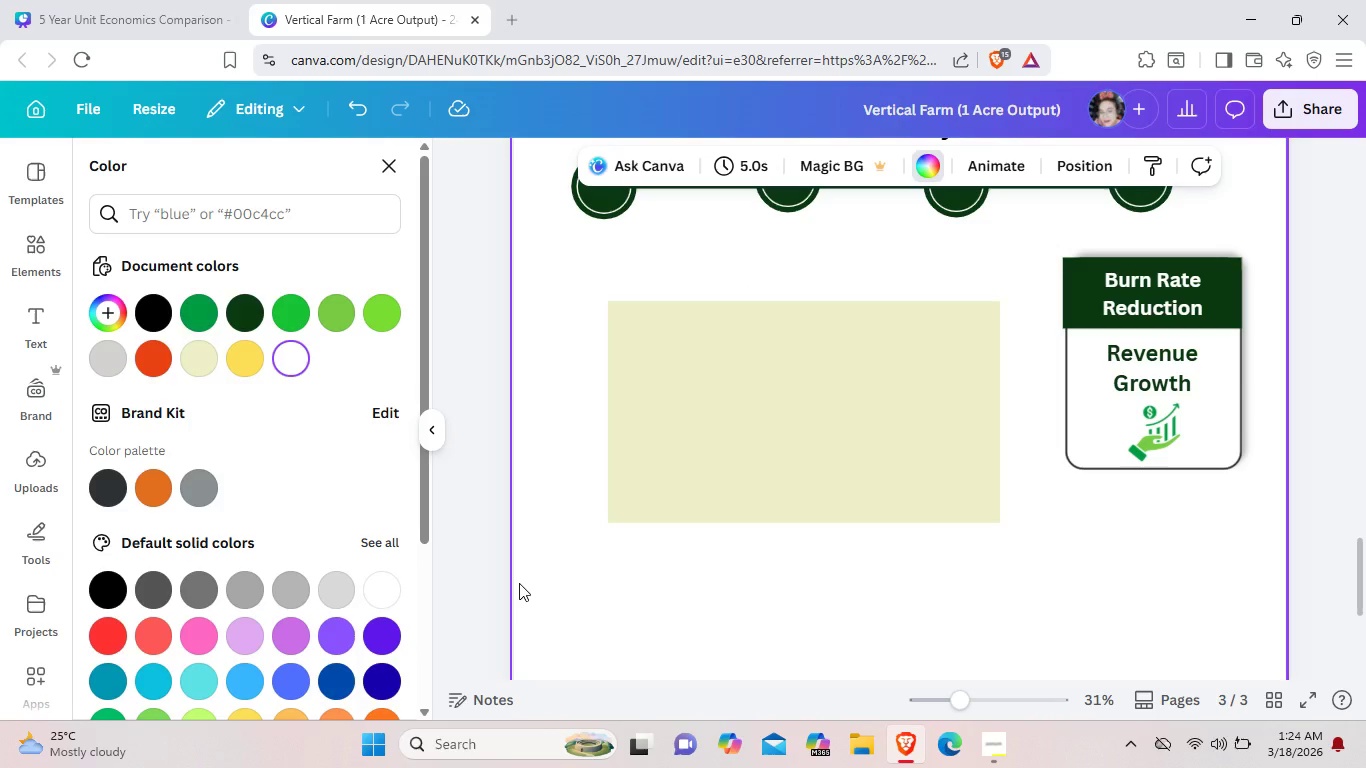 
left_click([35, 262])
 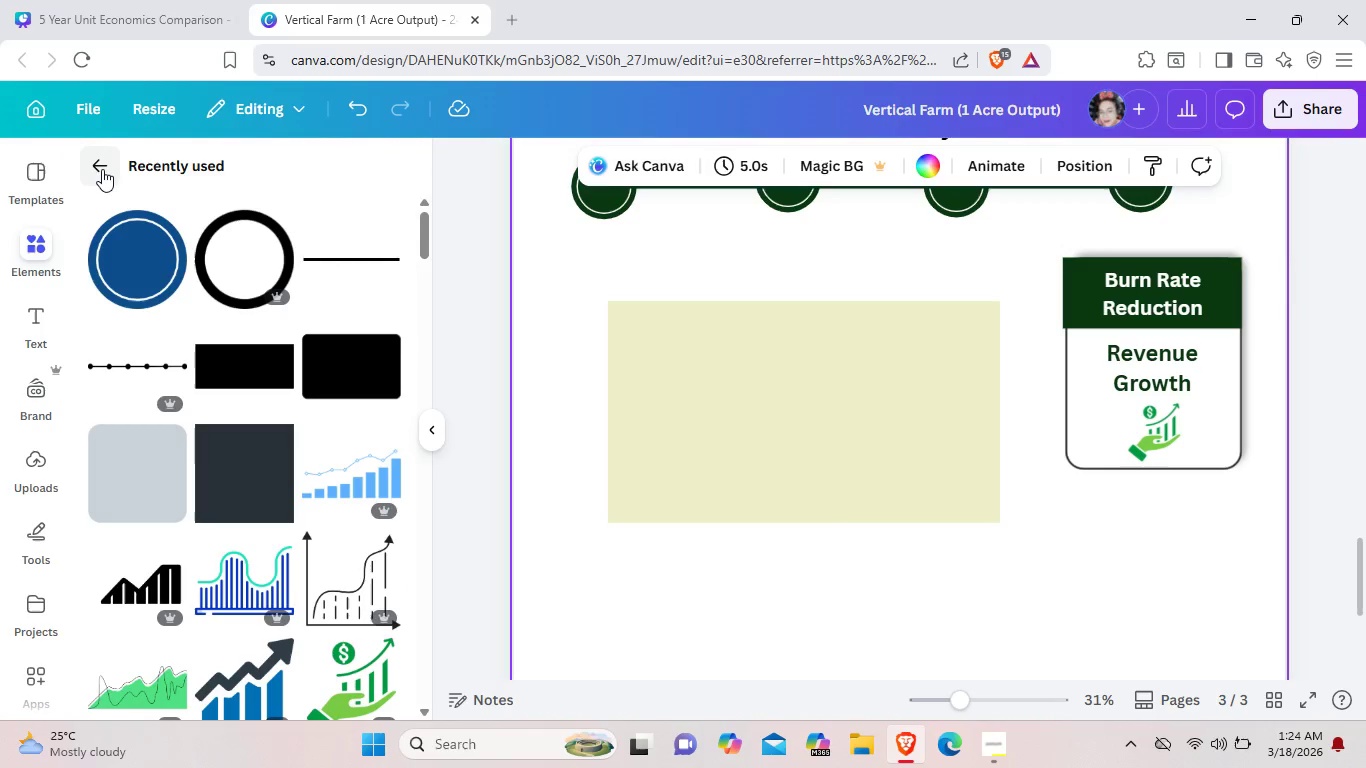 
left_click([101, 169])
 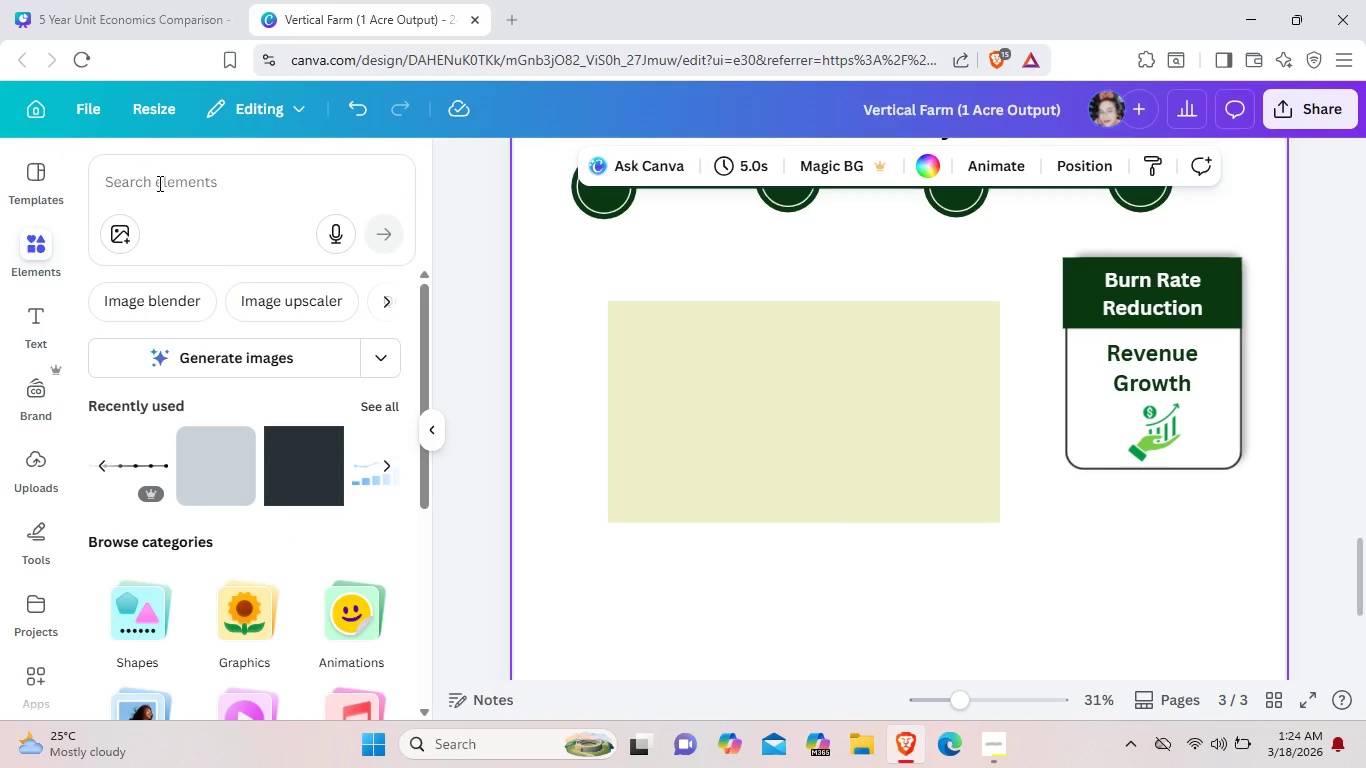 
left_click([158, 183])
 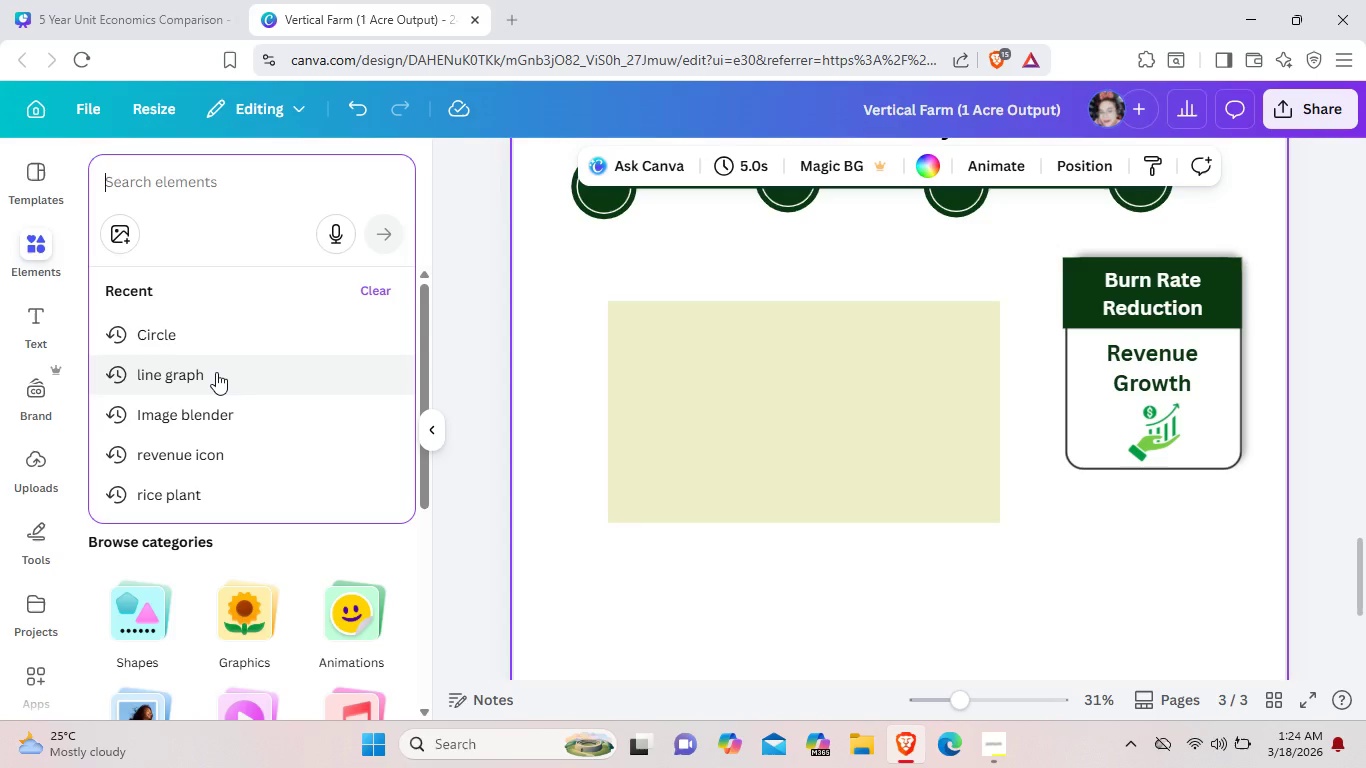 
left_click([216, 372])
 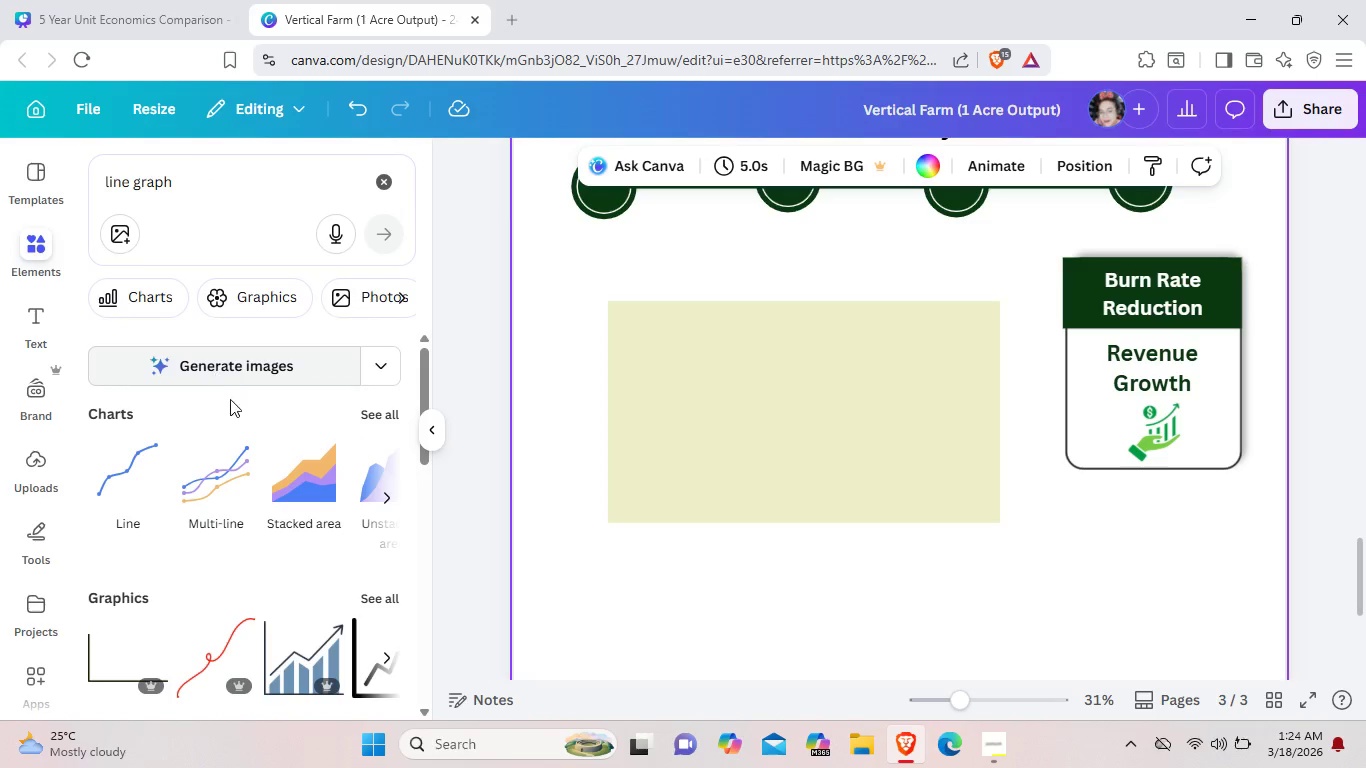 
left_click([297, 499])
 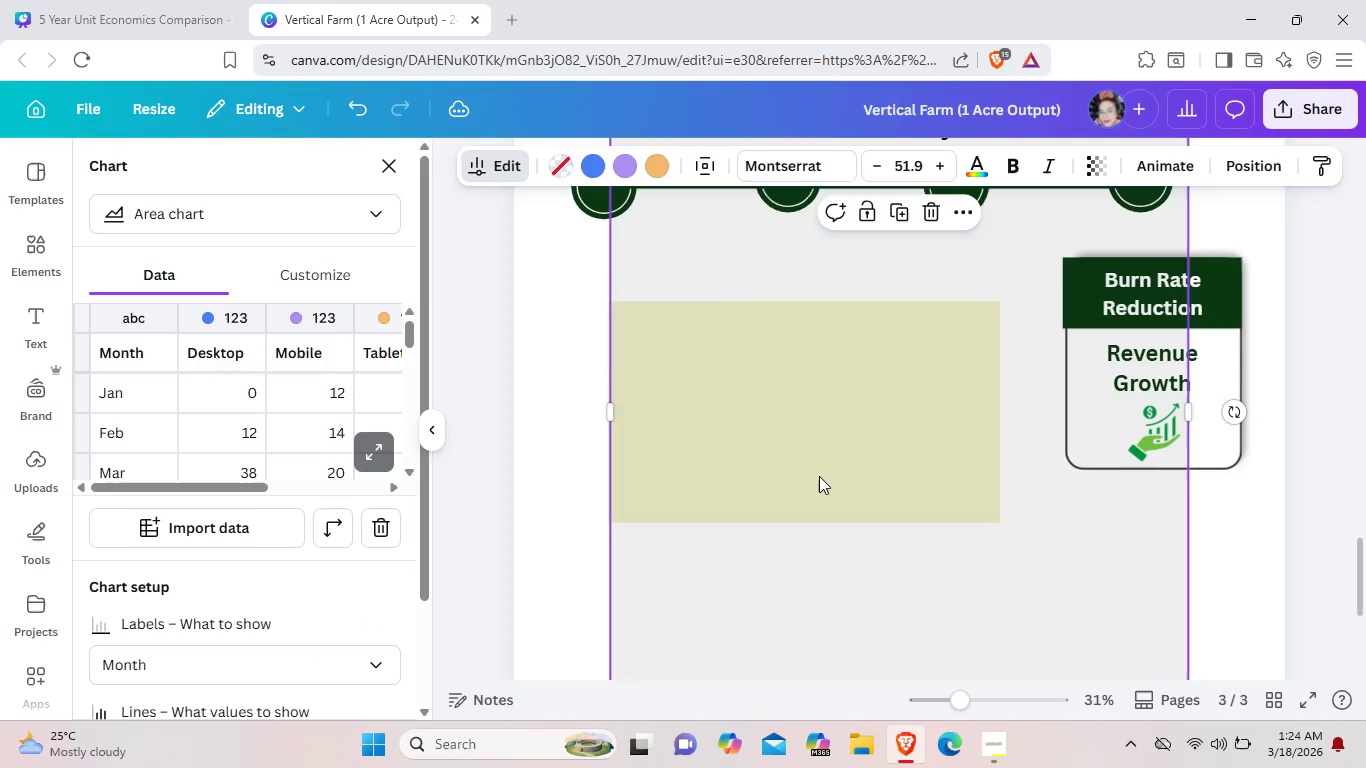 
scroll: coordinate [819, 476], scroll_direction: up, amount: 3.0
 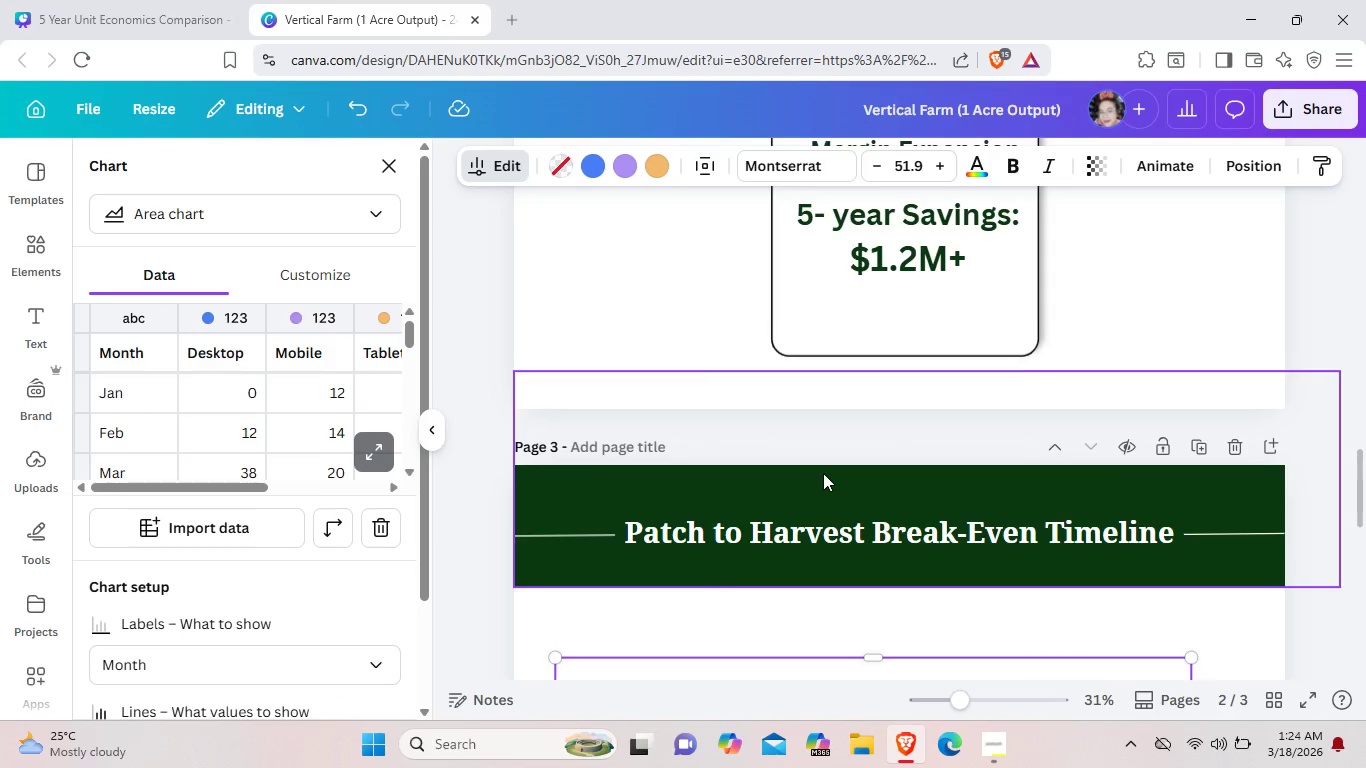 
scroll: coordinate [823, 473], scroll_direction: down, amount: 2.0
 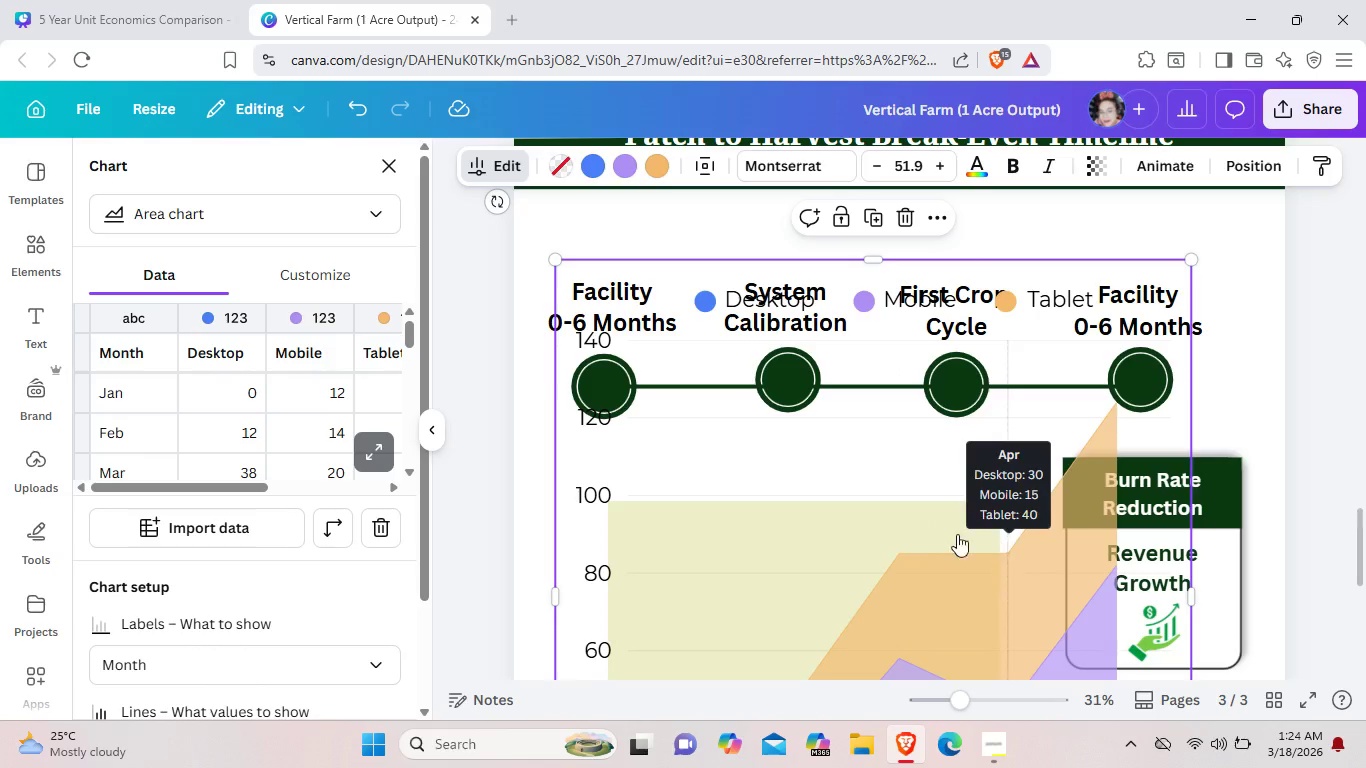 
left_click_drag(start_coordinate=[899, 528], to_coordinate=[825, 483])
 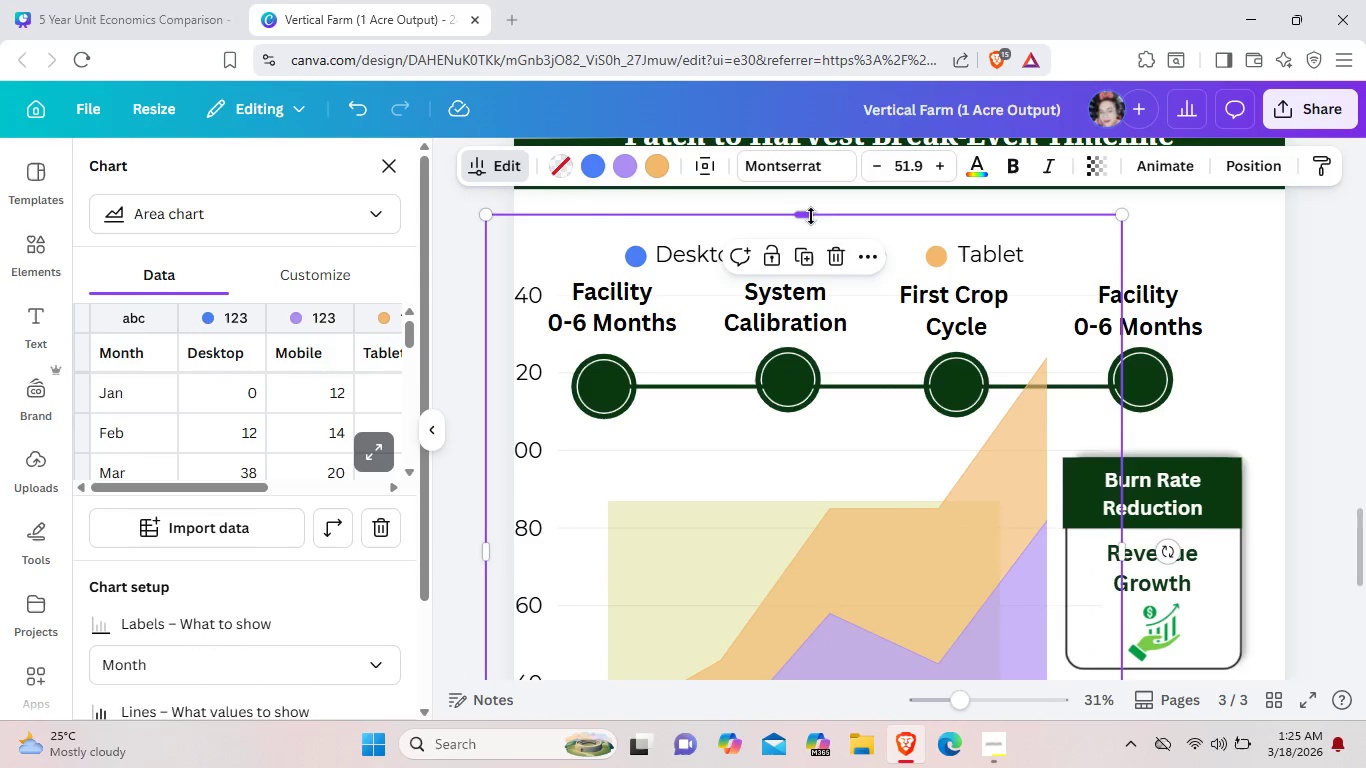 
left_click_drag(start_coordinate=[813, 211], to_coordinate=[811, 494])
 